 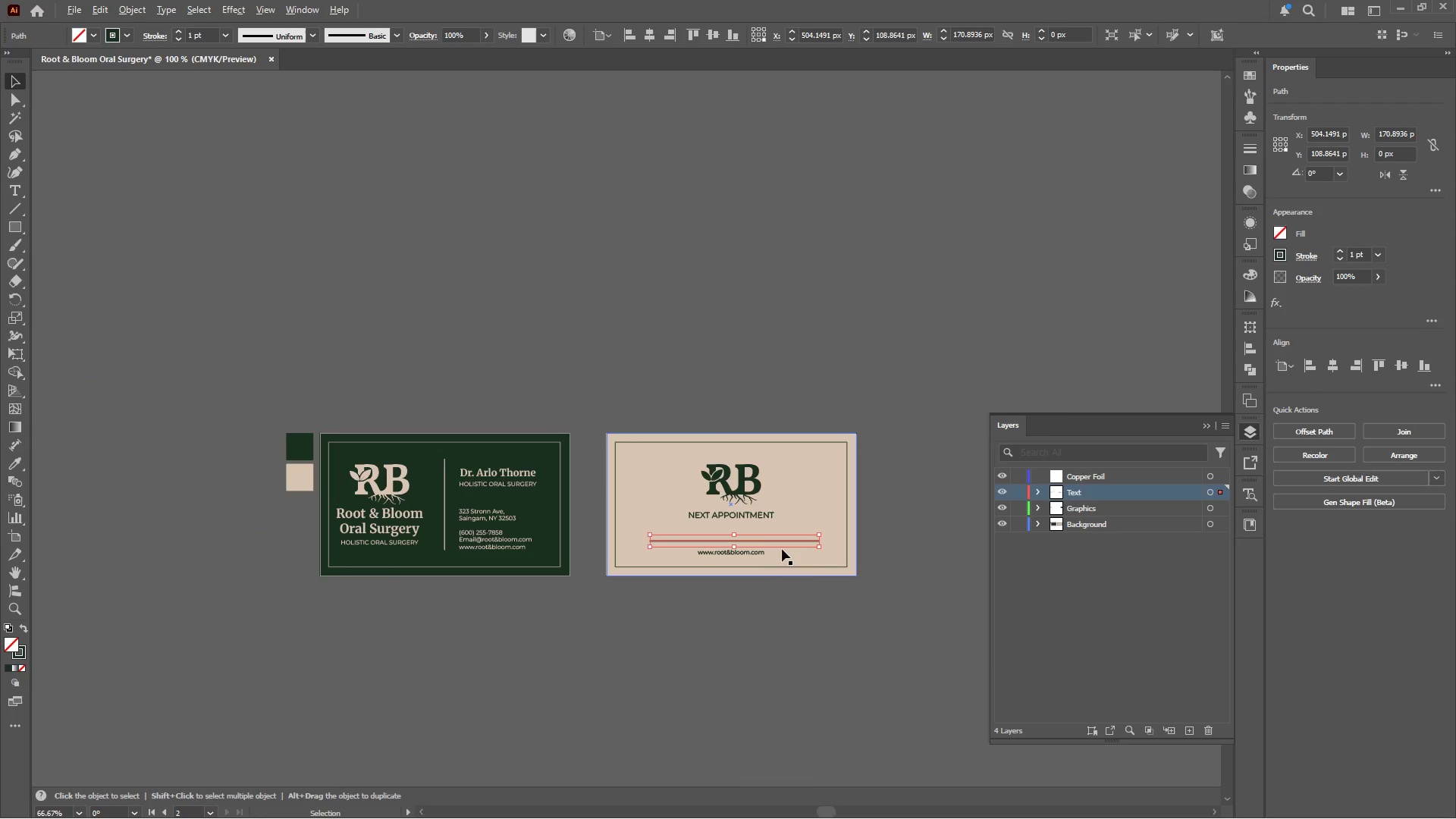 
hold_key(key=AltLeft, duration=0.38)
 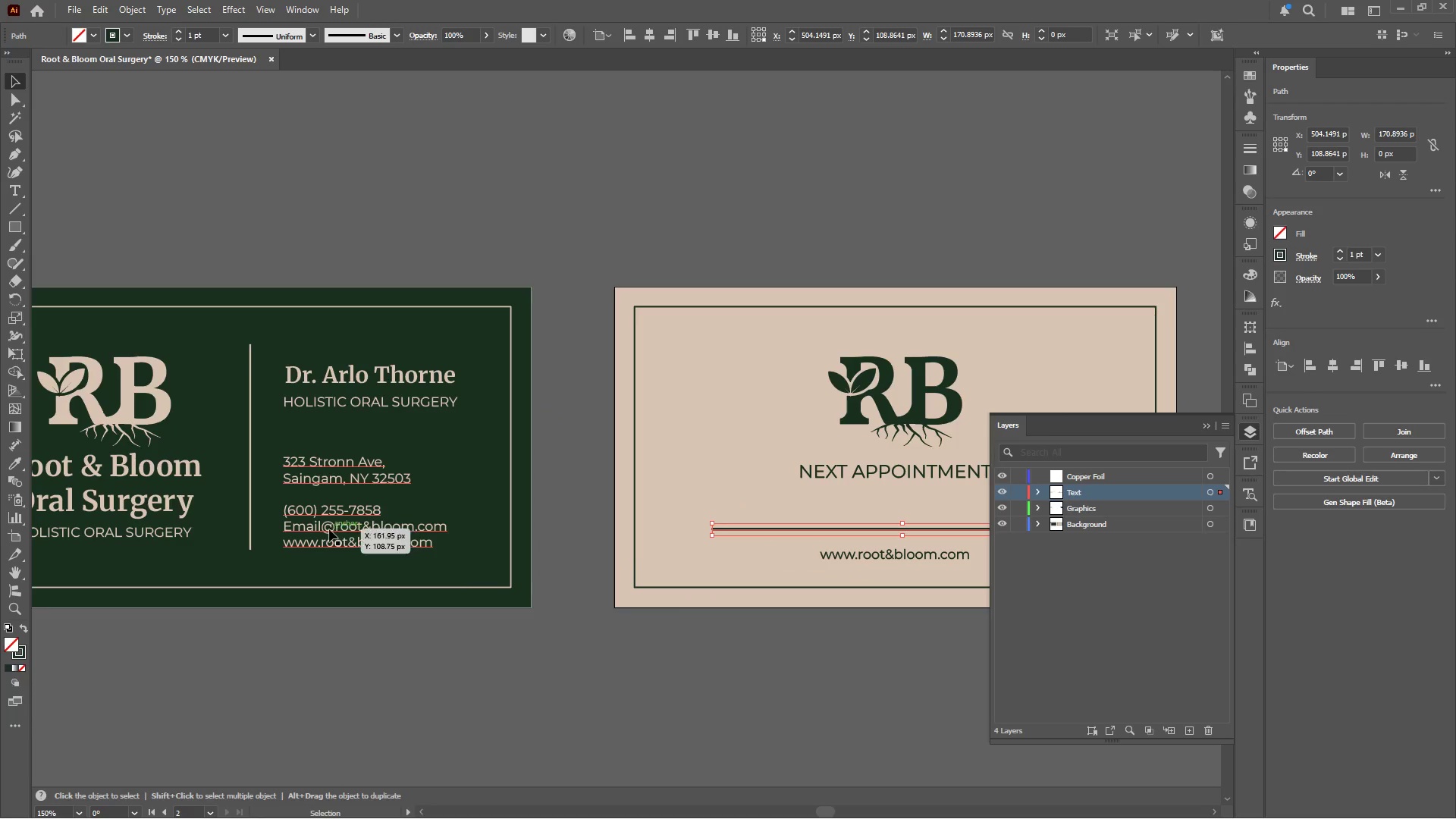 
scroll: coordinate [786, 550], scroll_direction: down, amount: 4.0
 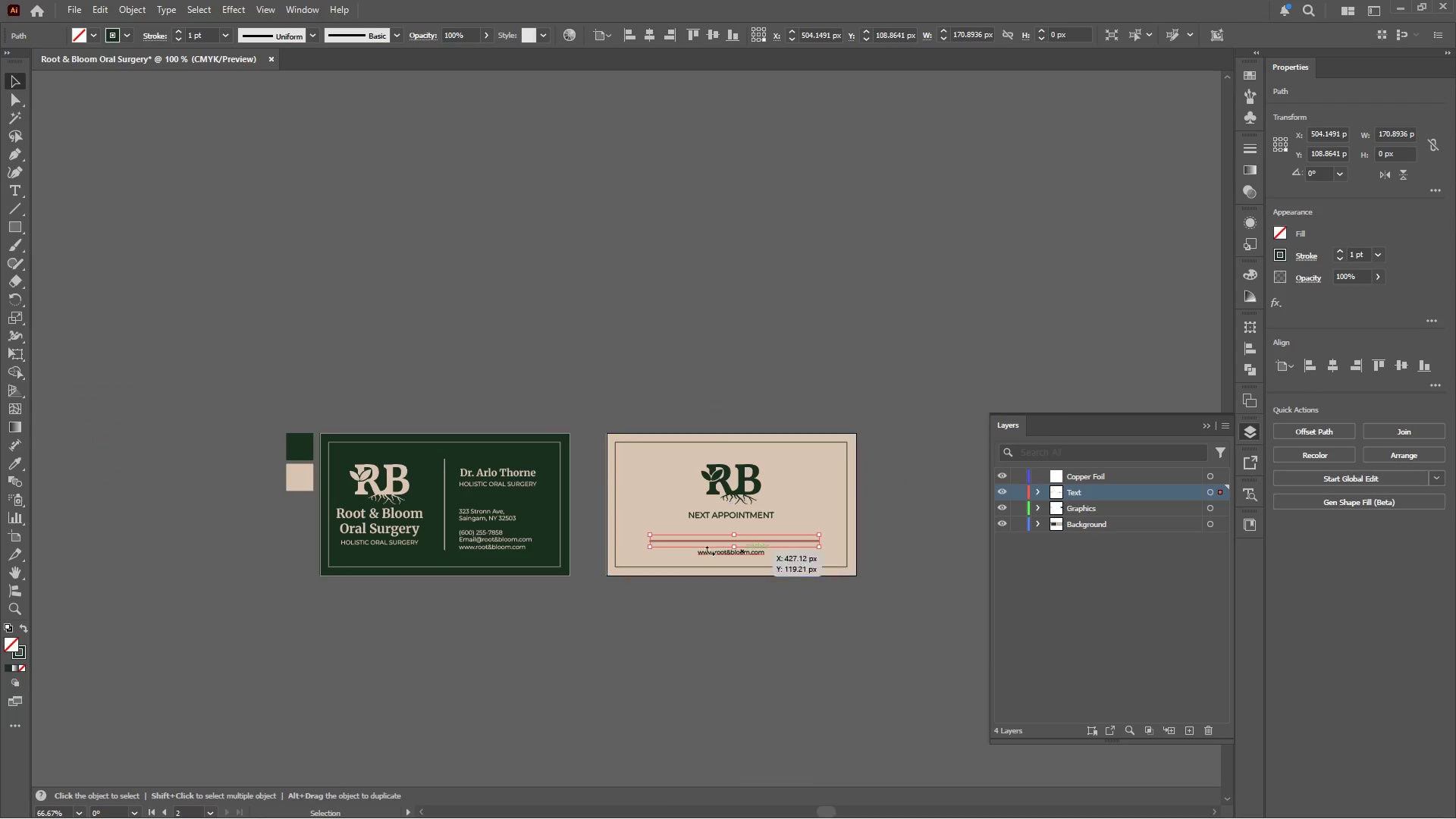 
scroll: coordinate [600, 551], scroll_direction: up, amount: 2.0
 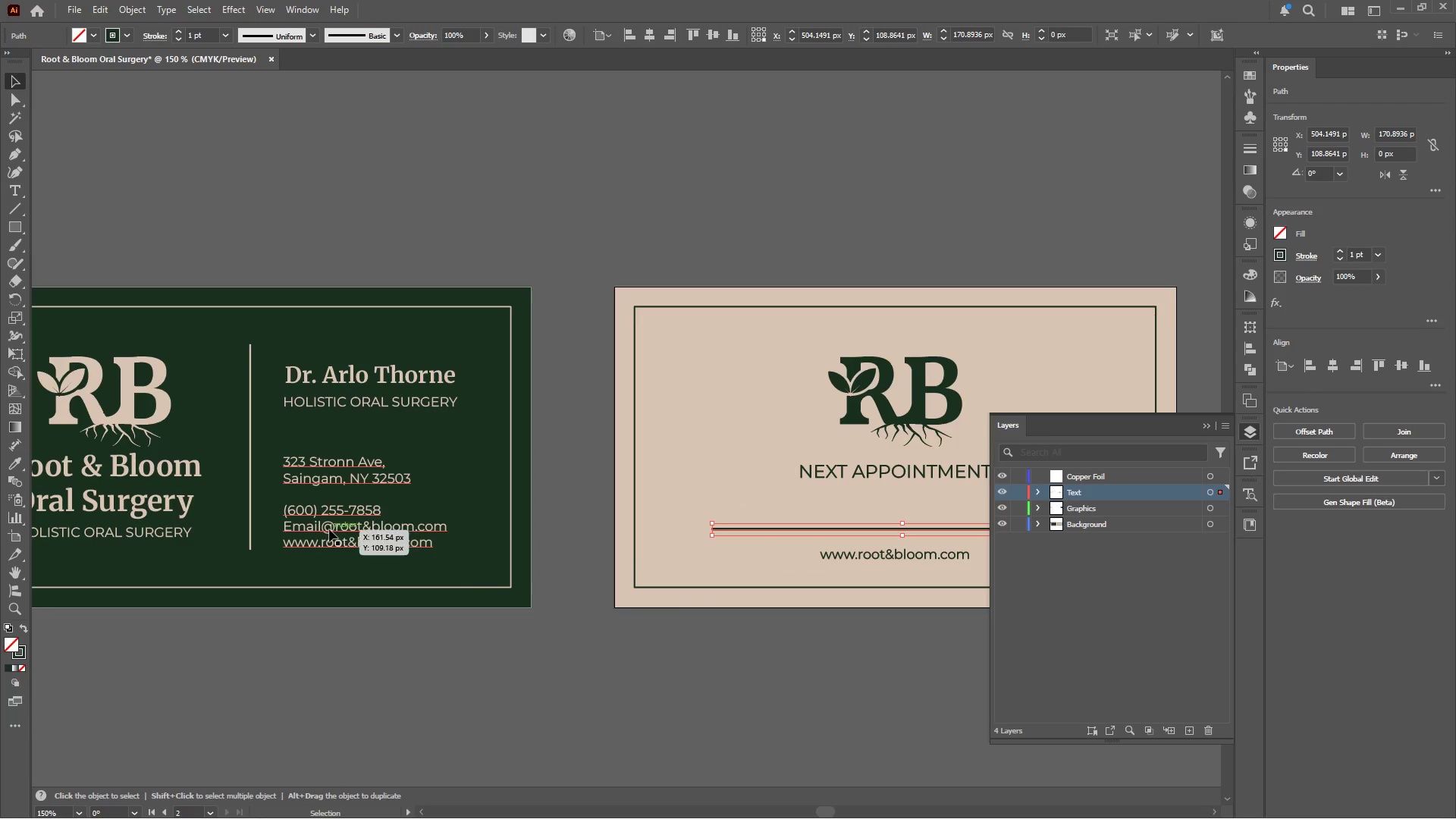 
left_click([329, 529])
 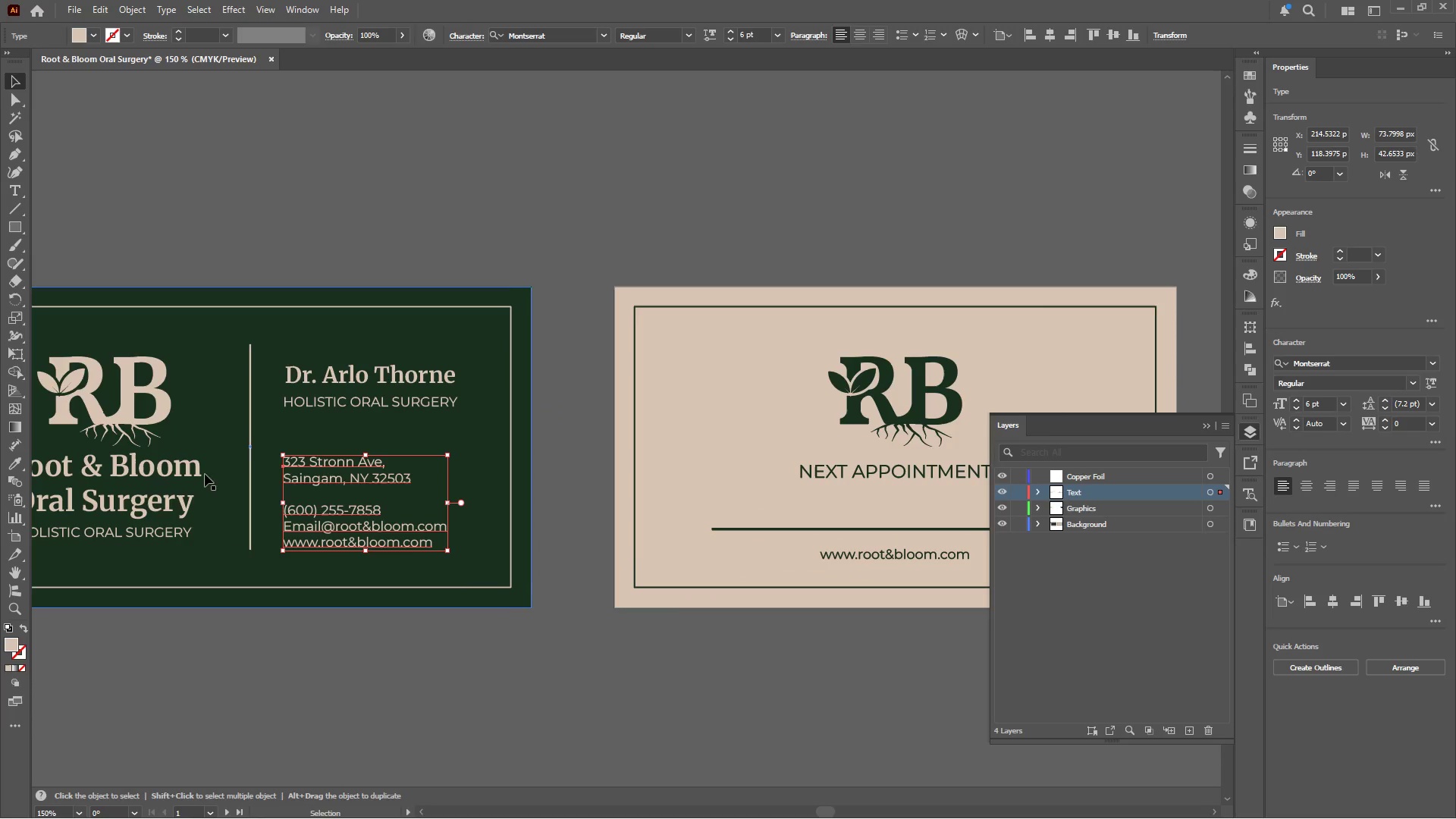 
left_click([199, 474])
 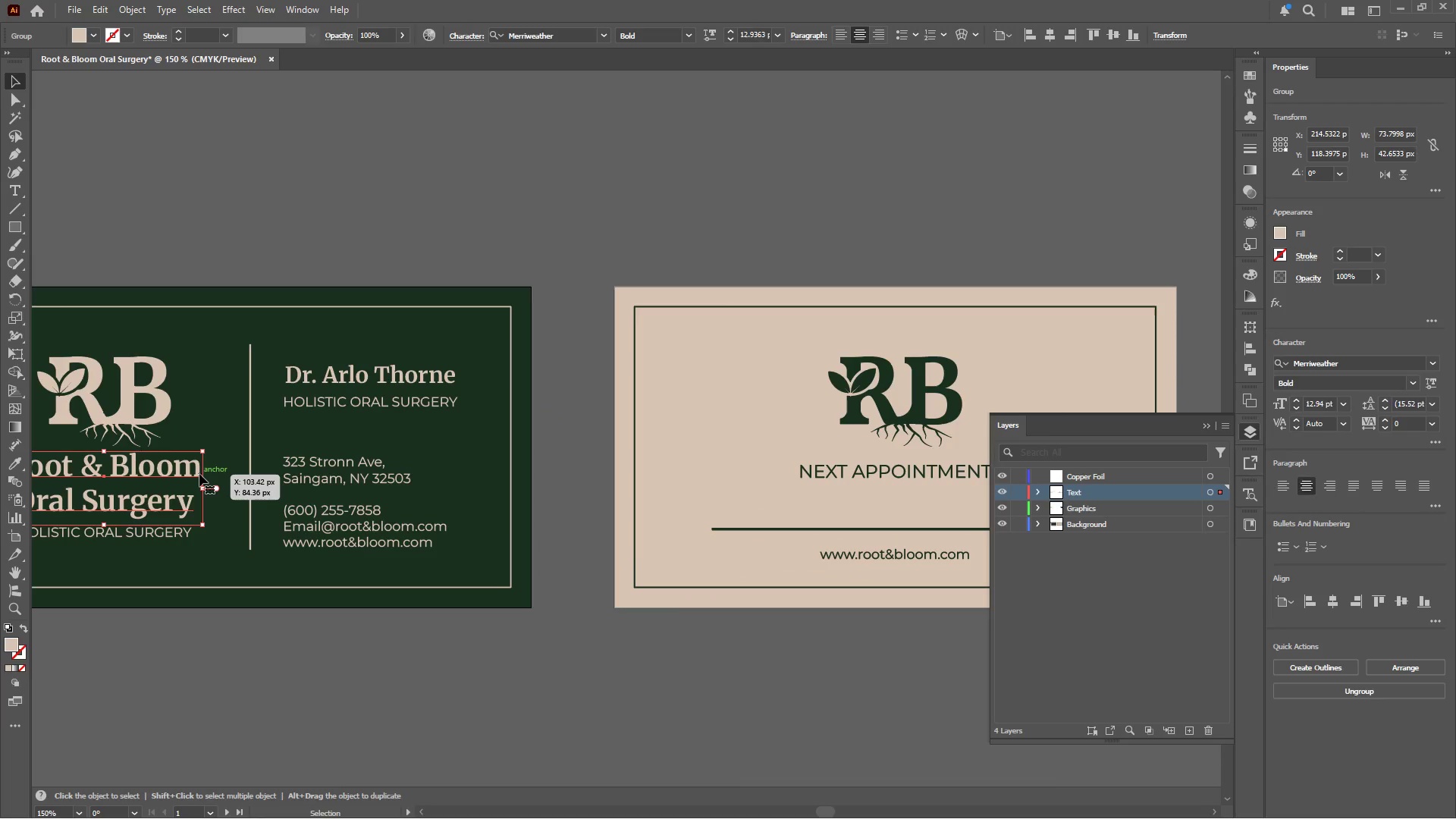 
right_click([199, 474])
 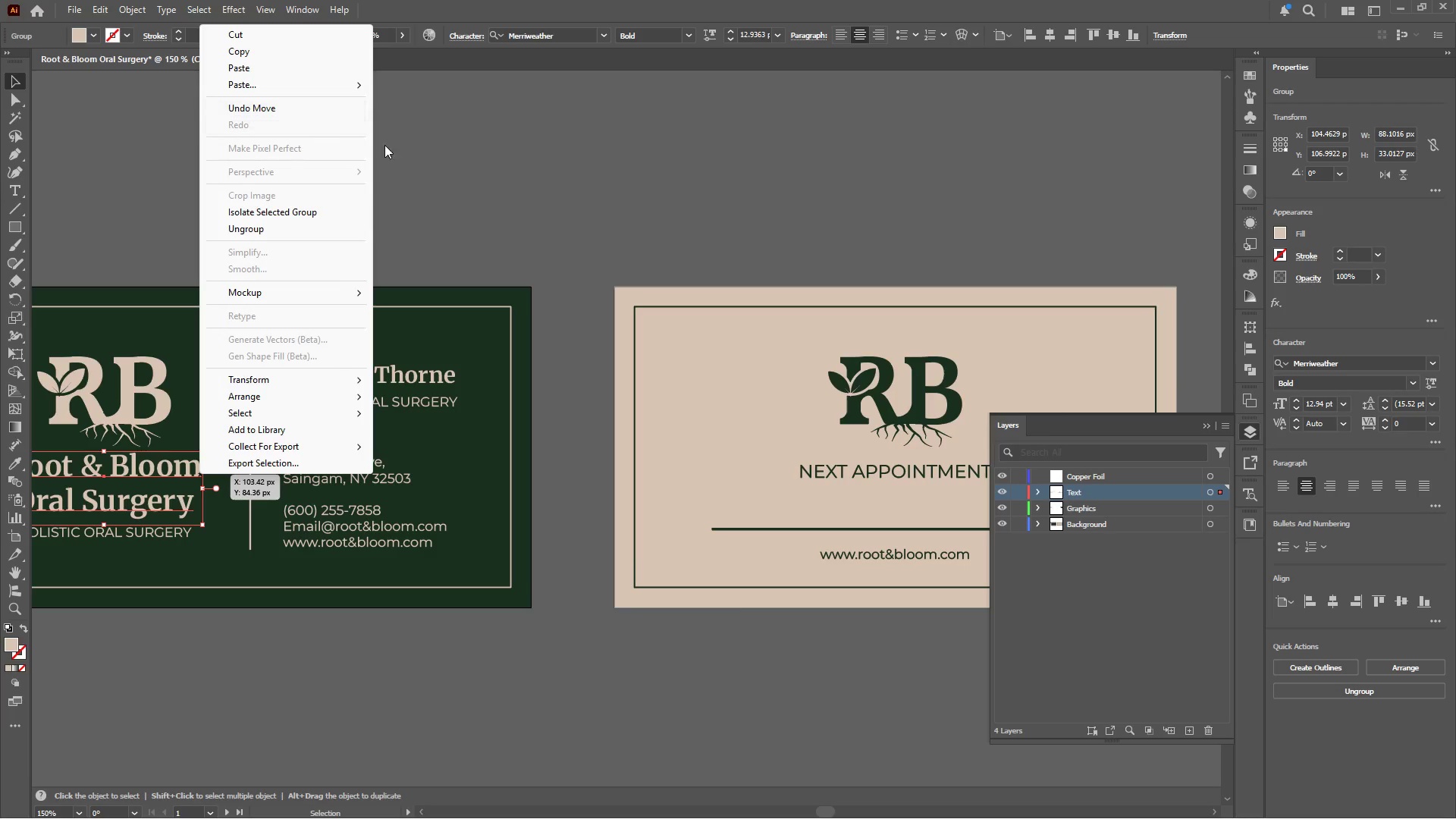 
left_click([486, 185])
 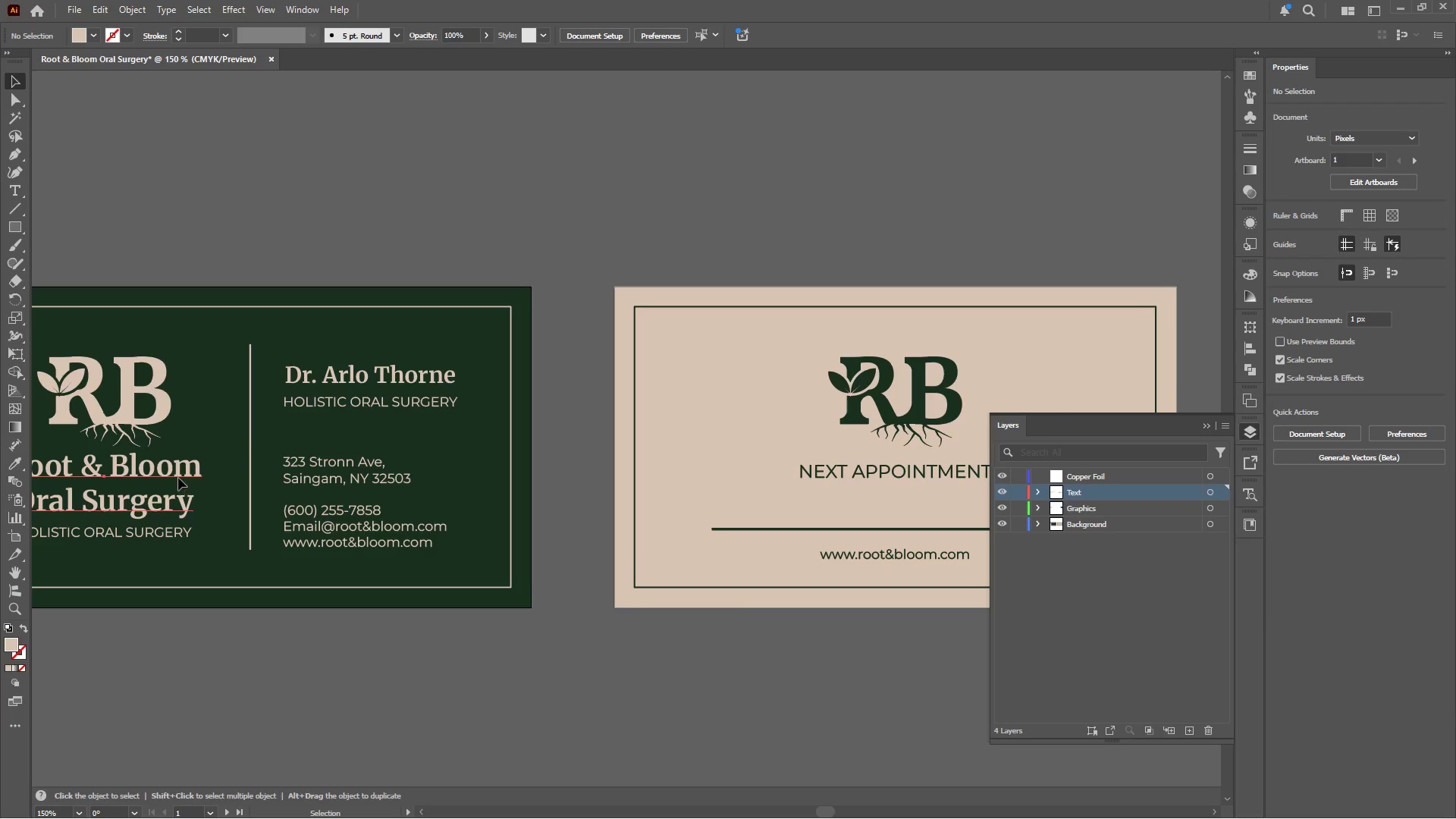 
hold_key(key=ShiftLeft, duration=3.11)
left_click([162, 532])
 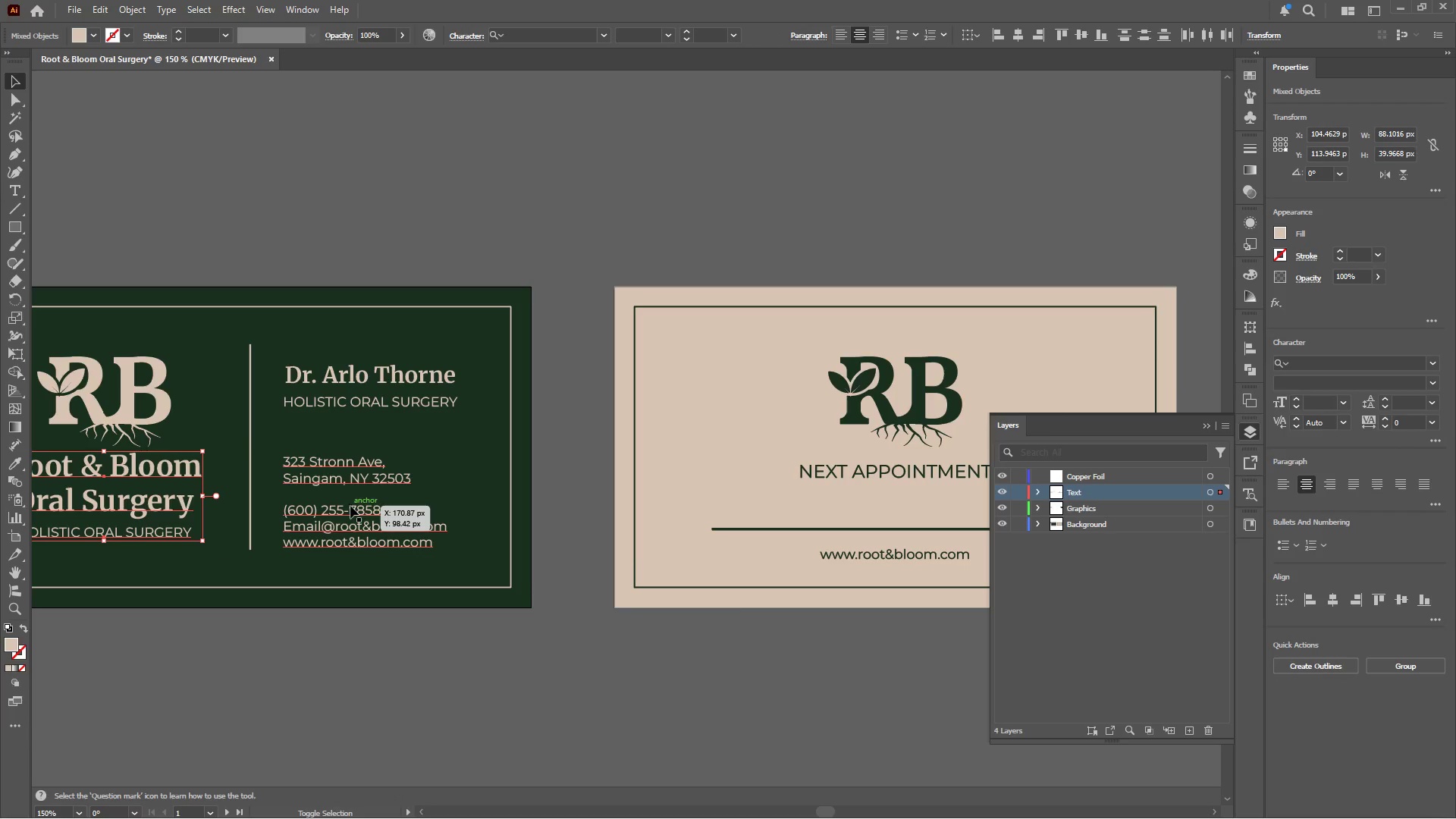 
left_click([350, 506])
 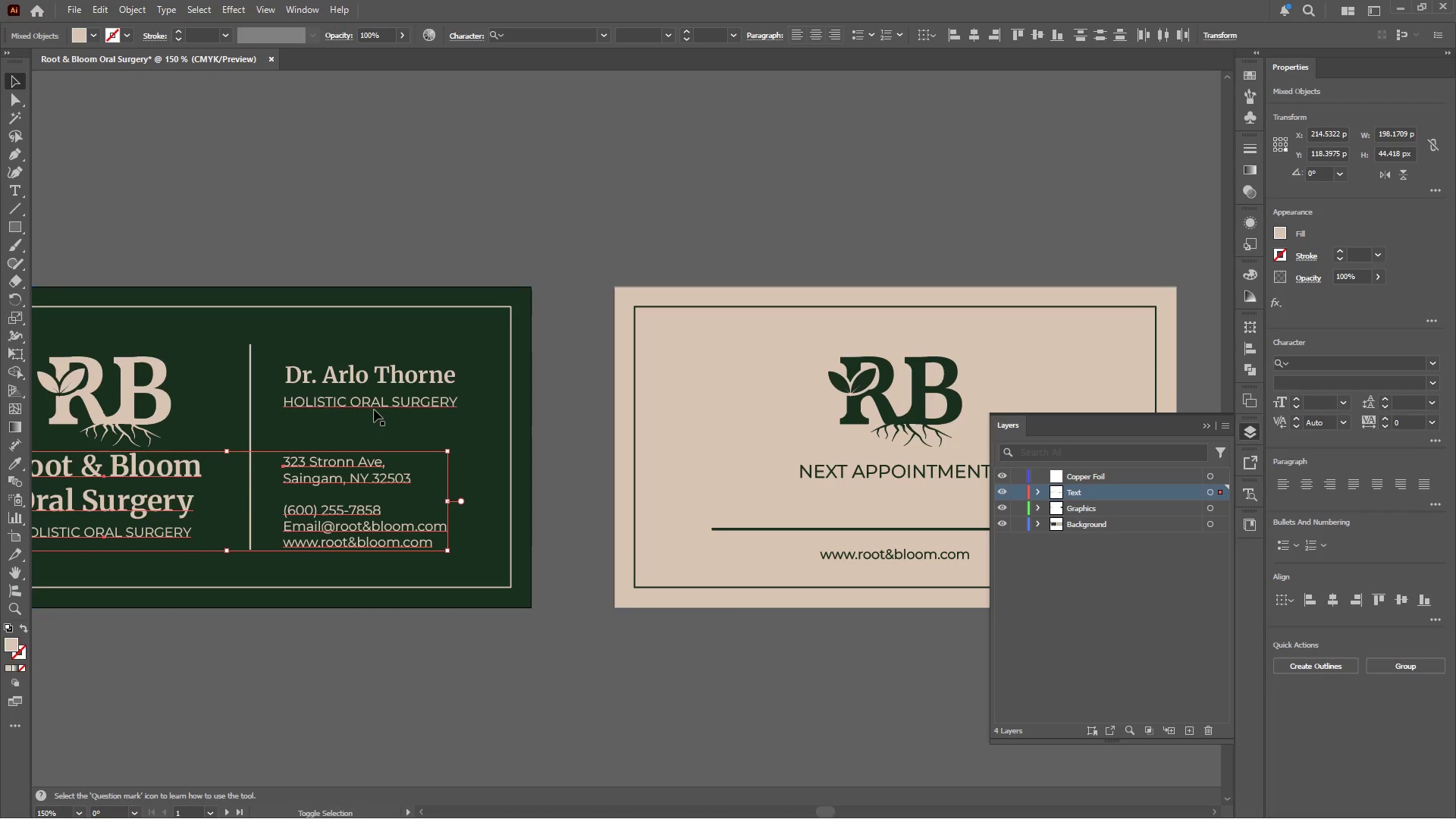 
left_click([376, 403])
 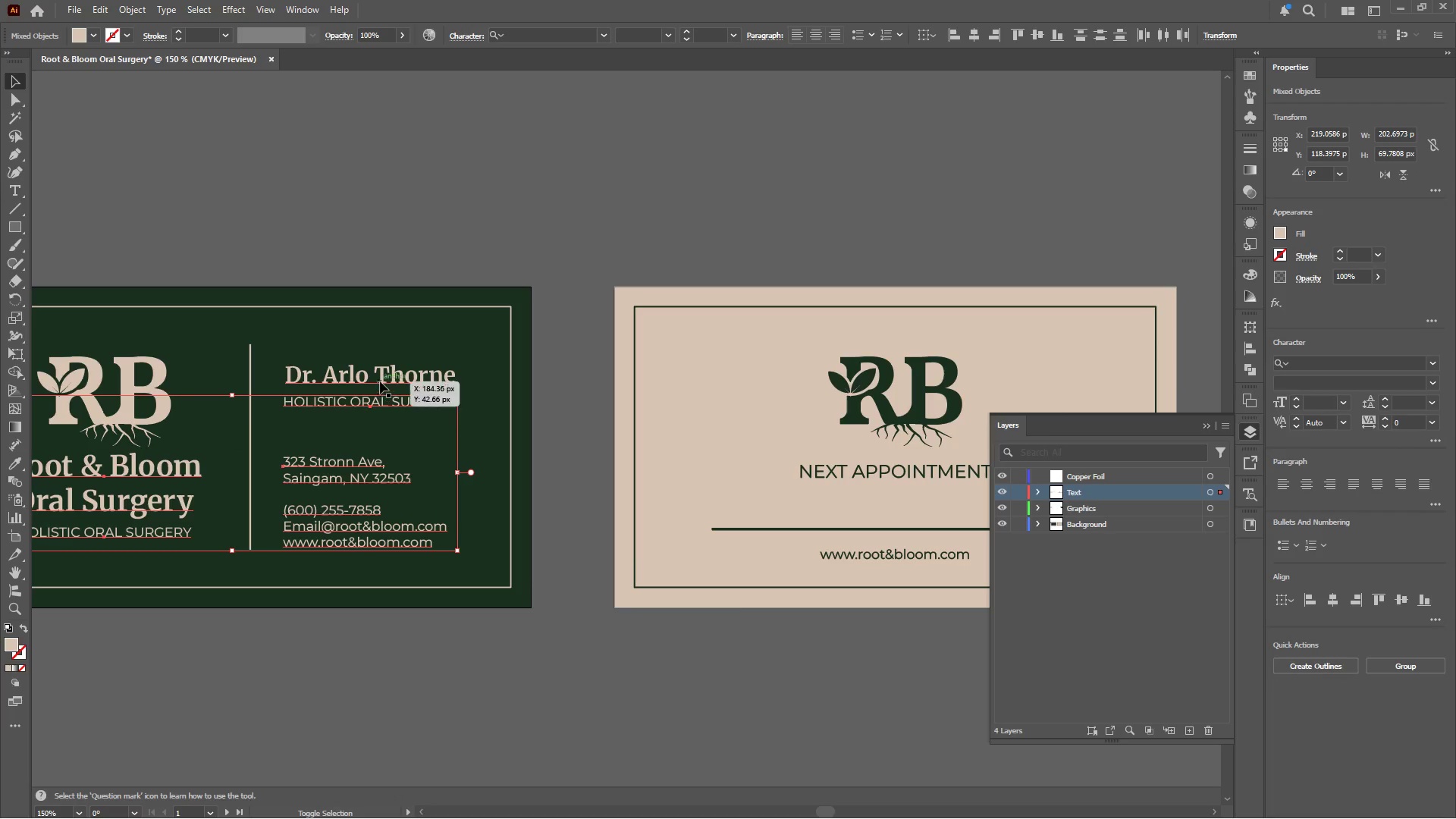 
left_click([381, 380])
 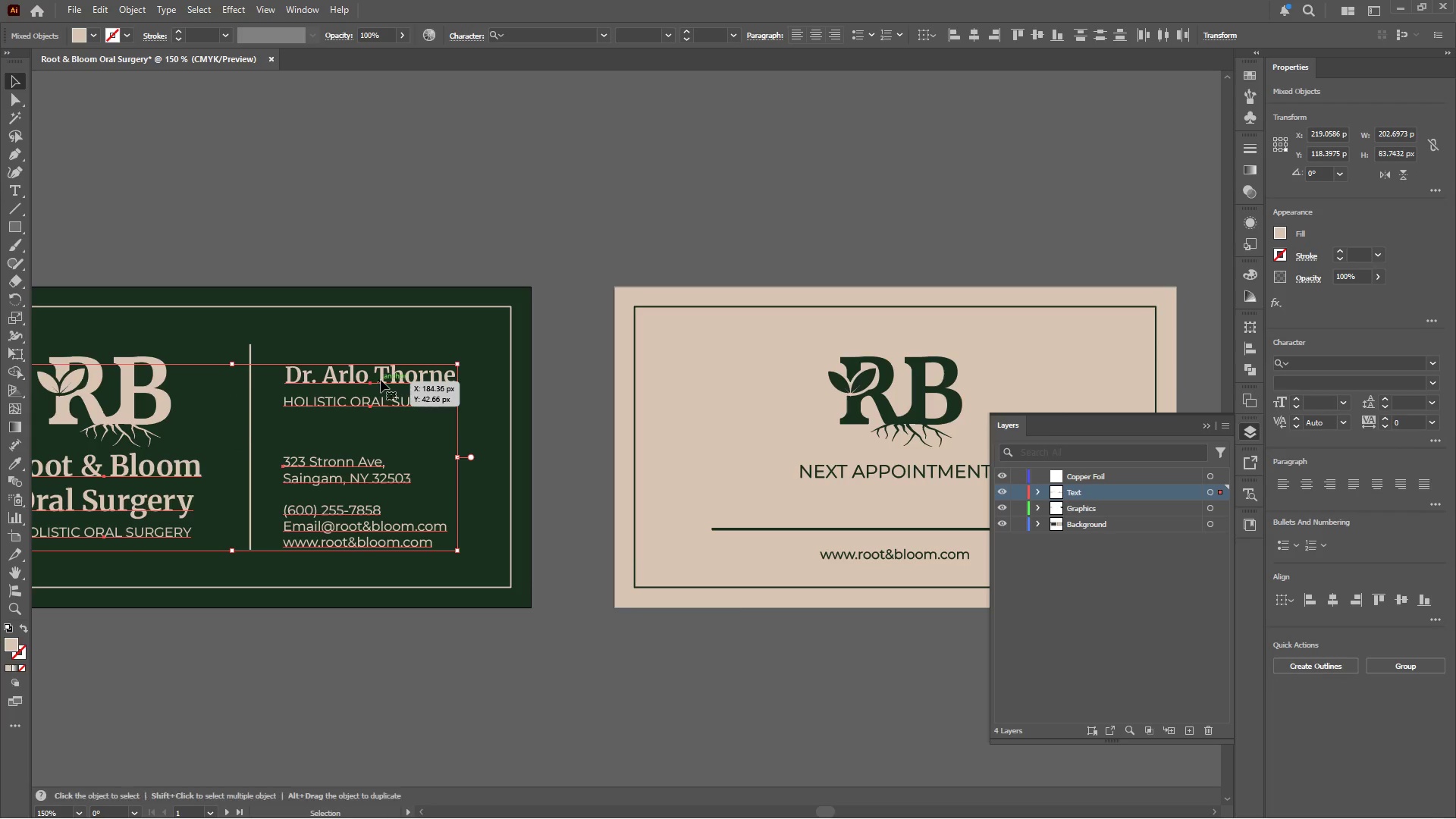 
right_click([381, 380])
 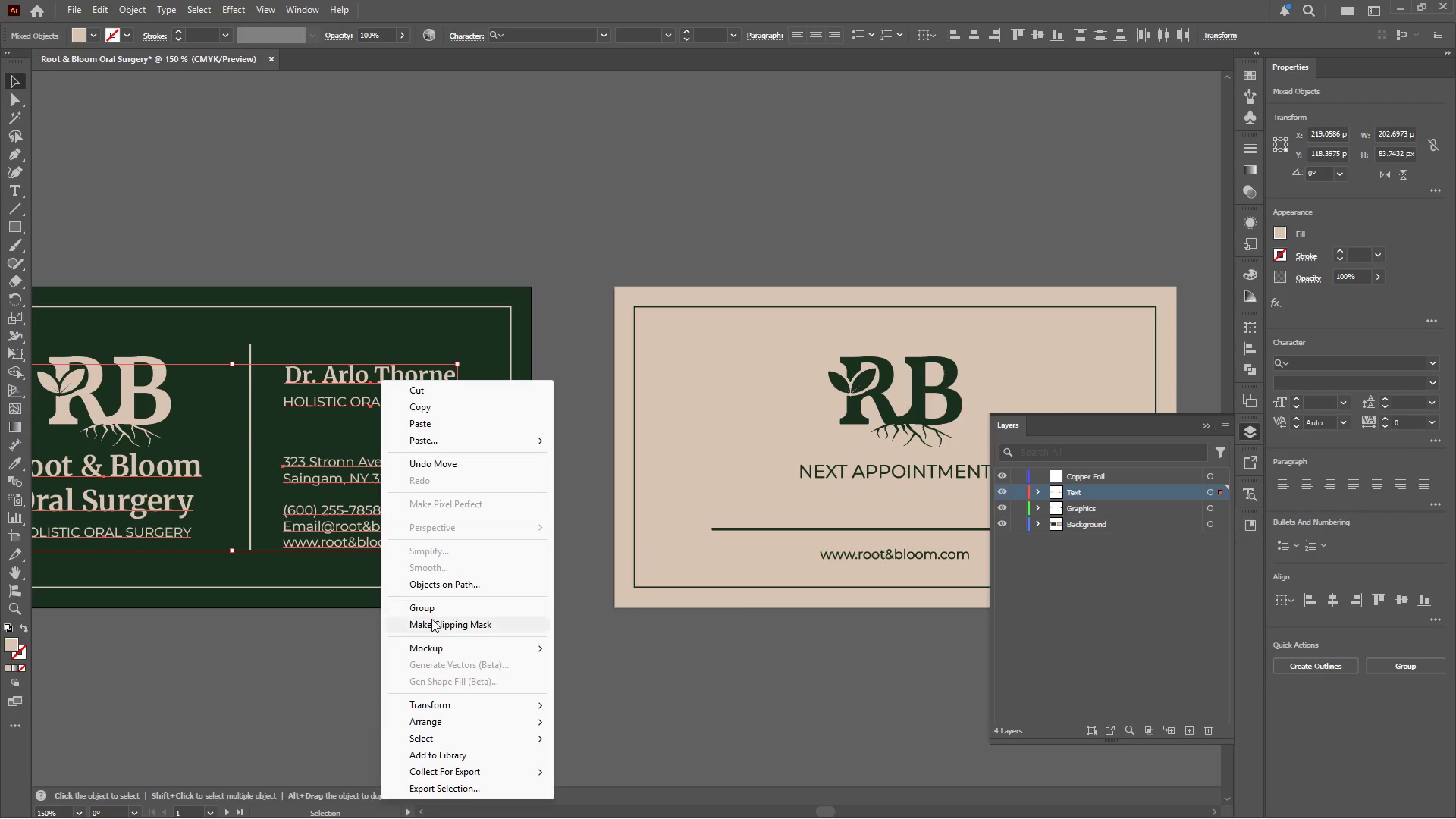 
left_click([300, 657])
 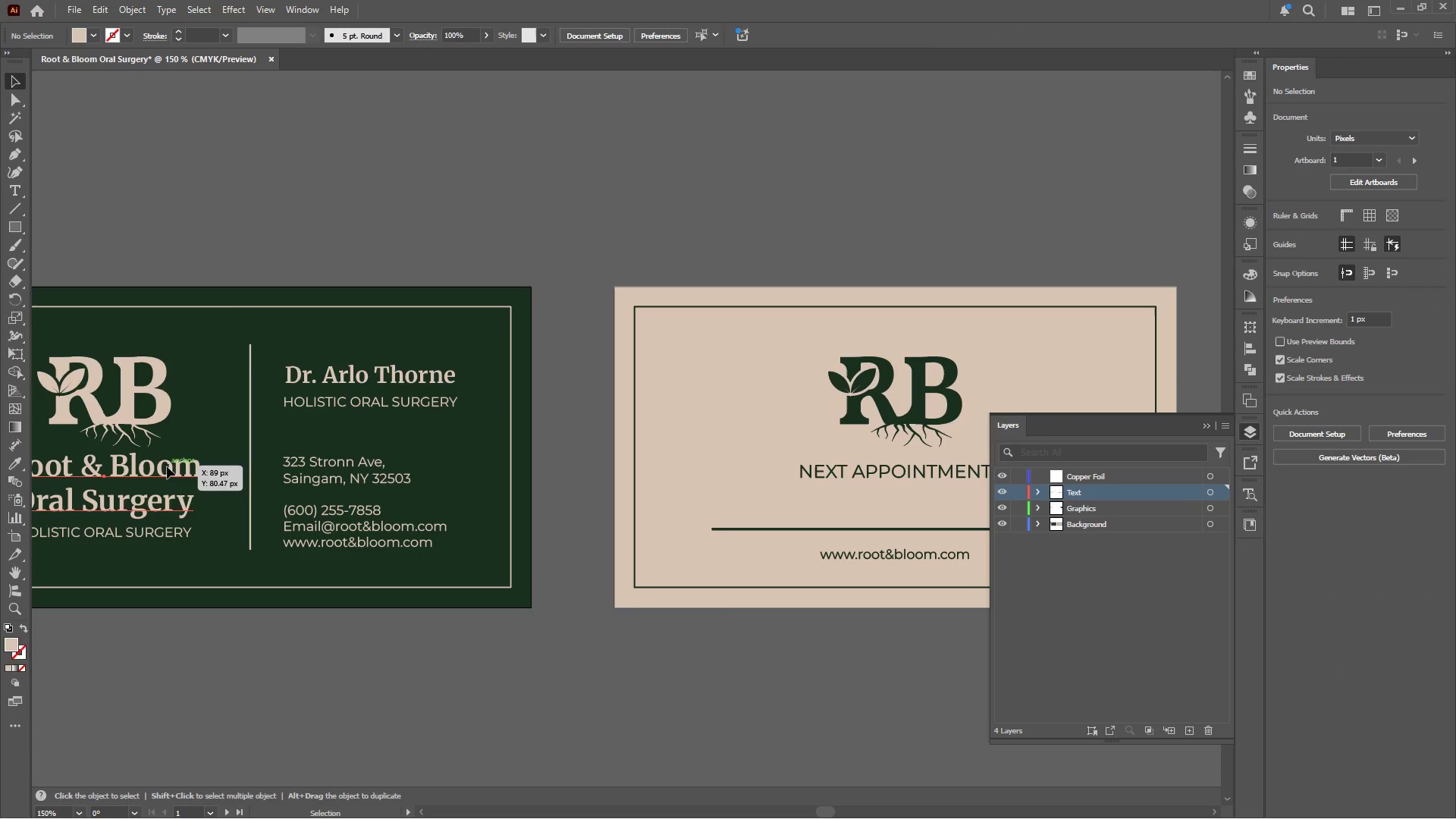 
right_click([167, 466])
 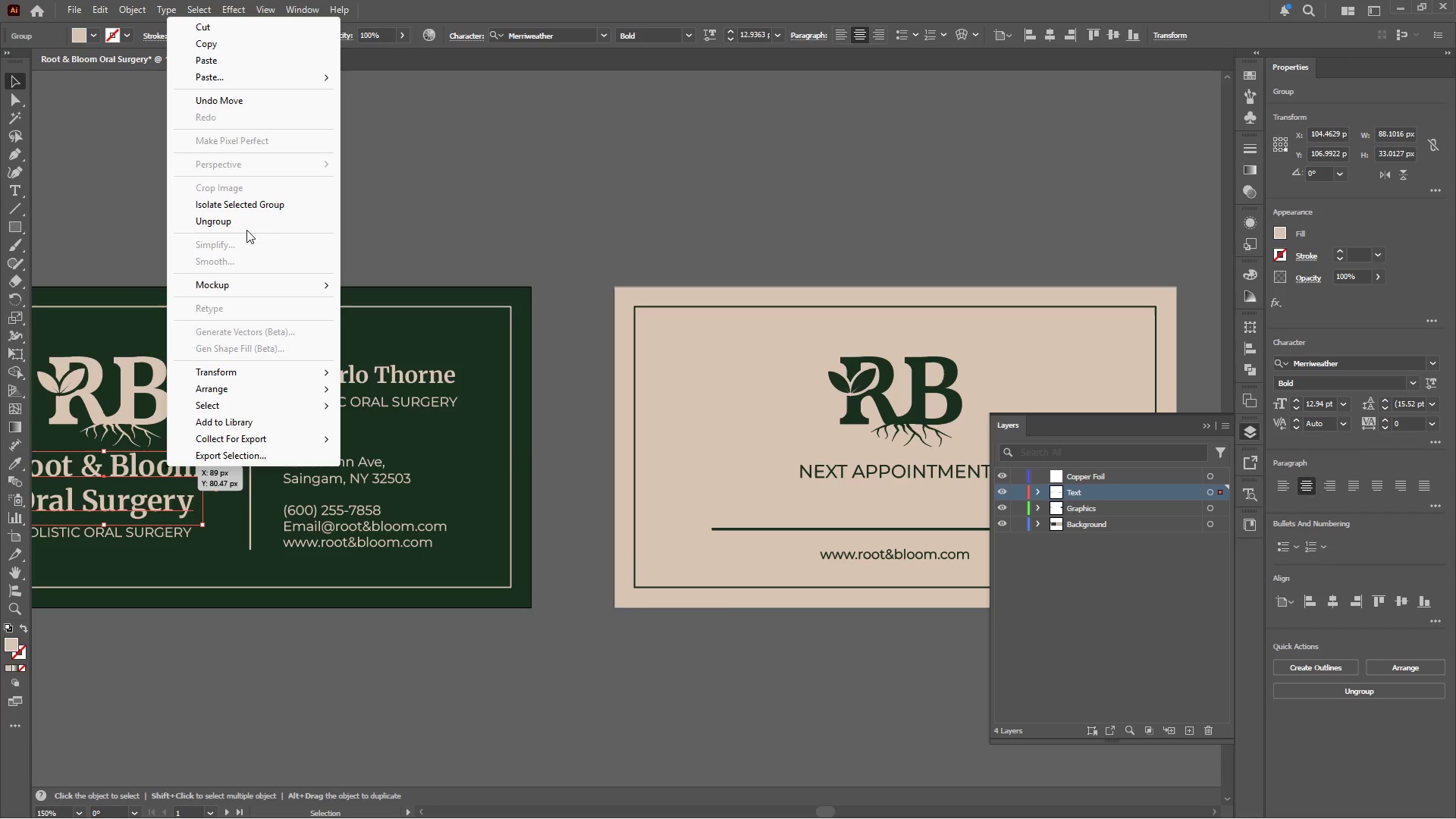 
left_click([249, 223])
 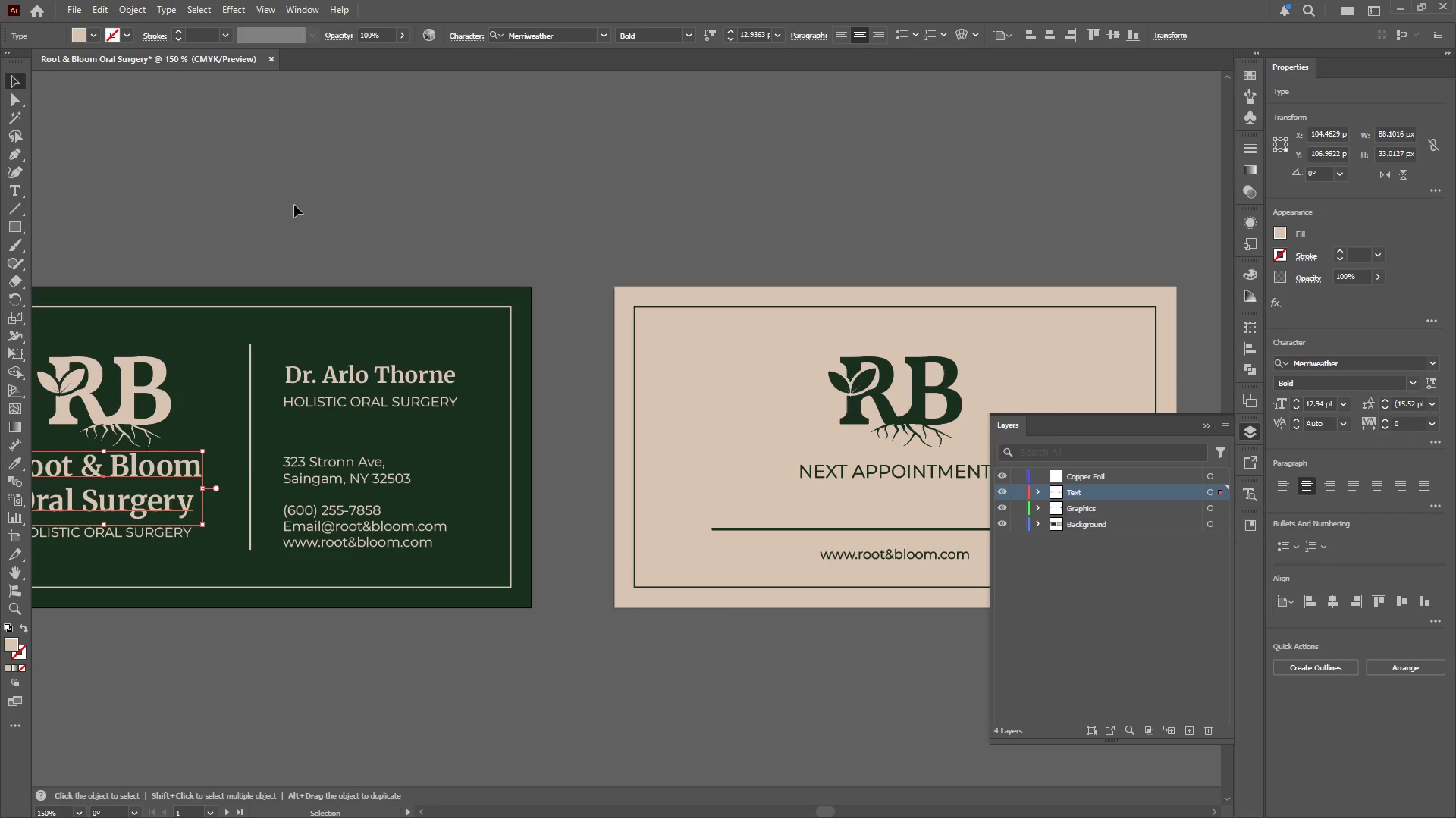 
left_click([295, 204])
 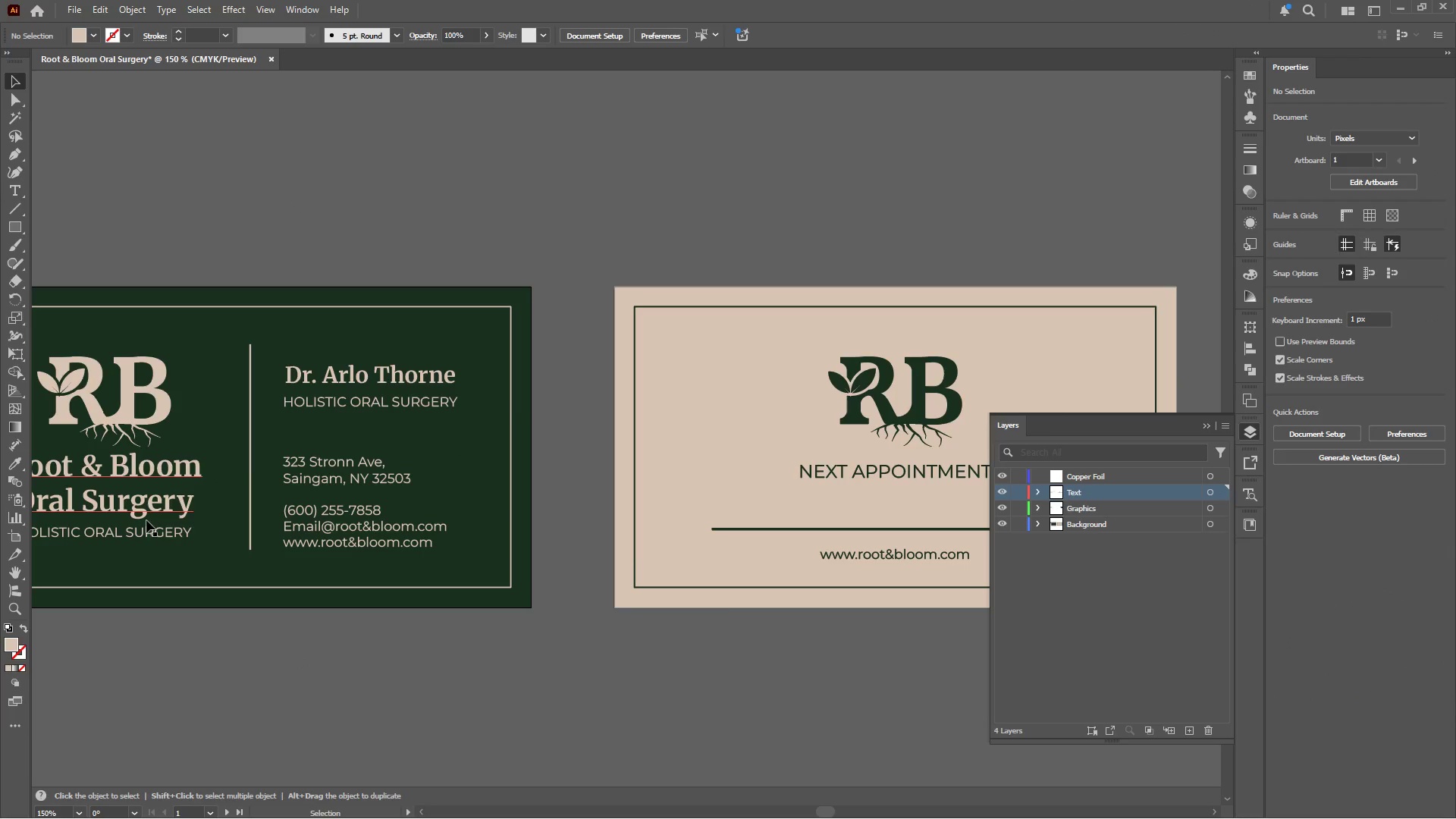 
left_click([150, 507])
 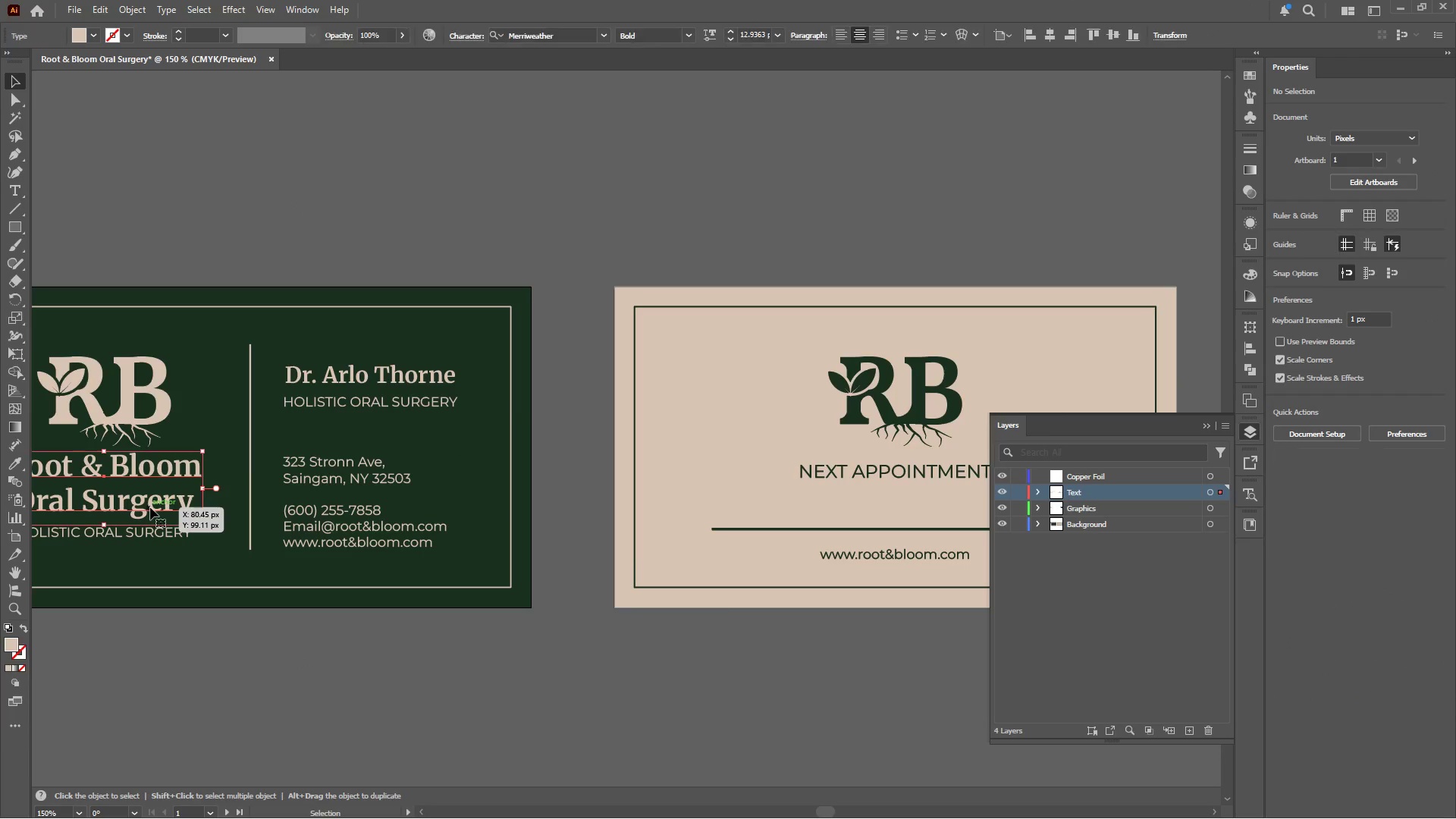 
right_click([150, 507])
 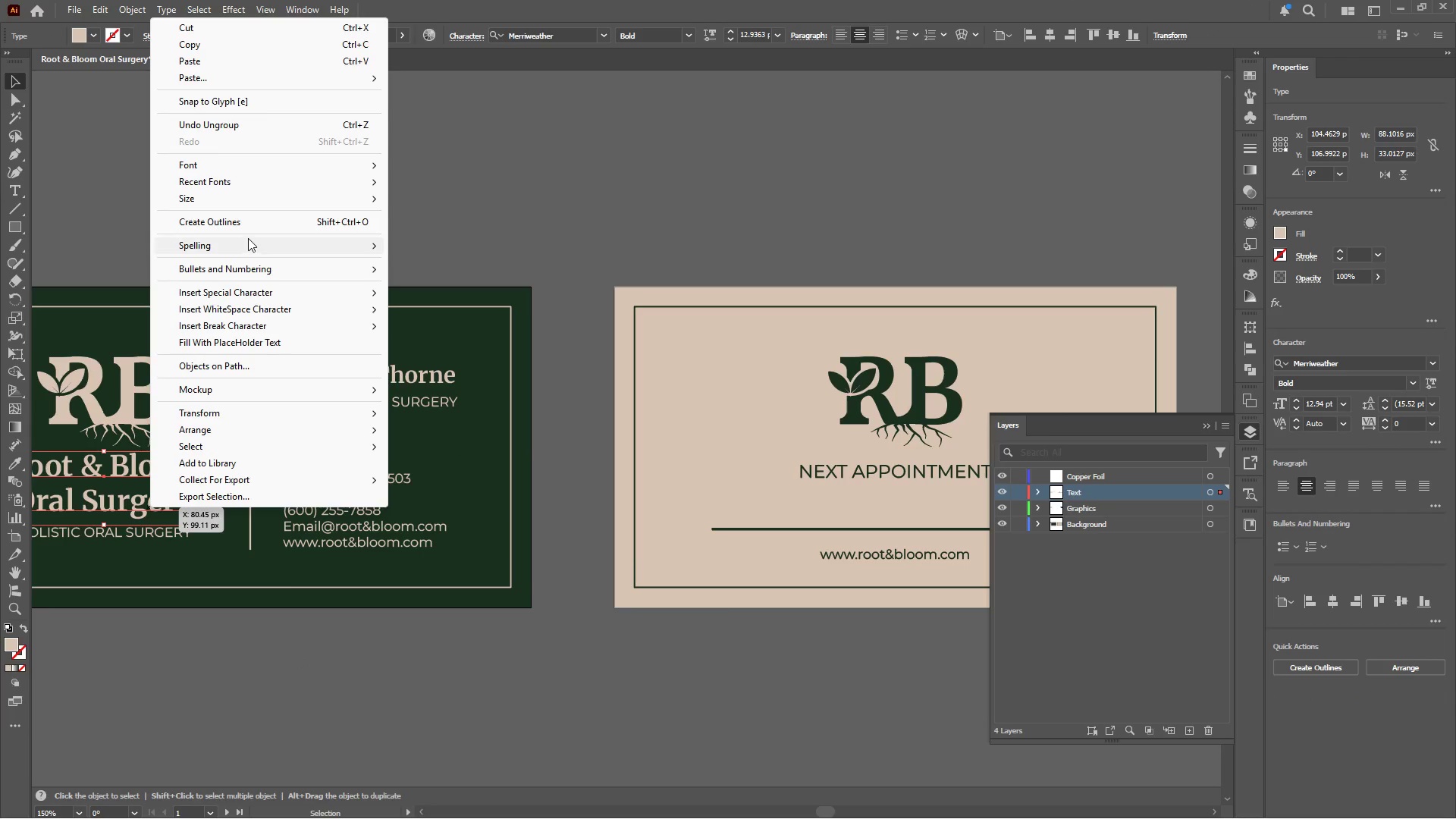 
left_click([249, 215])
 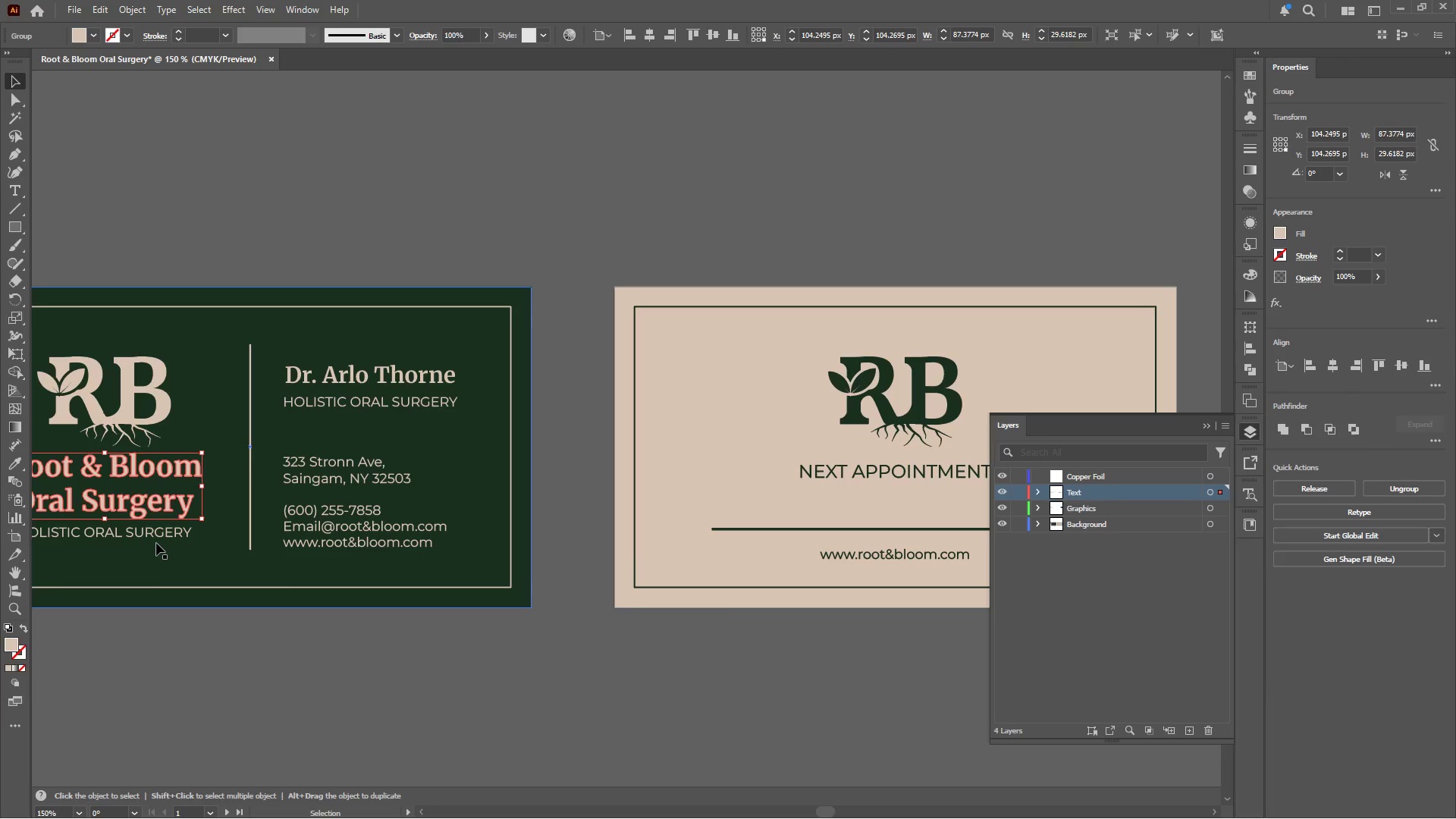 
left_click([156, 535])
 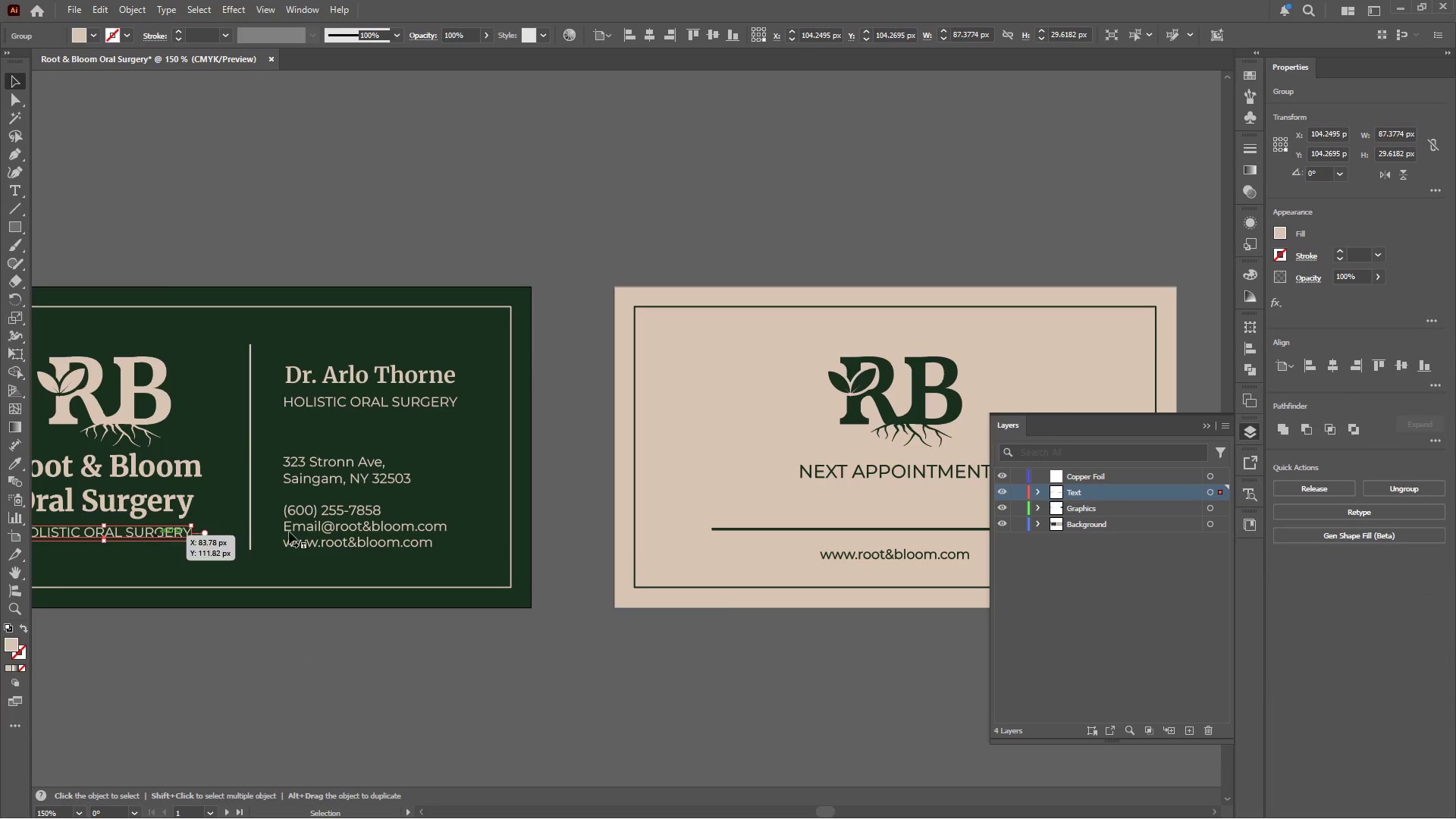 
hold_key(key=ShiftLeft, duration=2.34)
left_click([312, 531])
 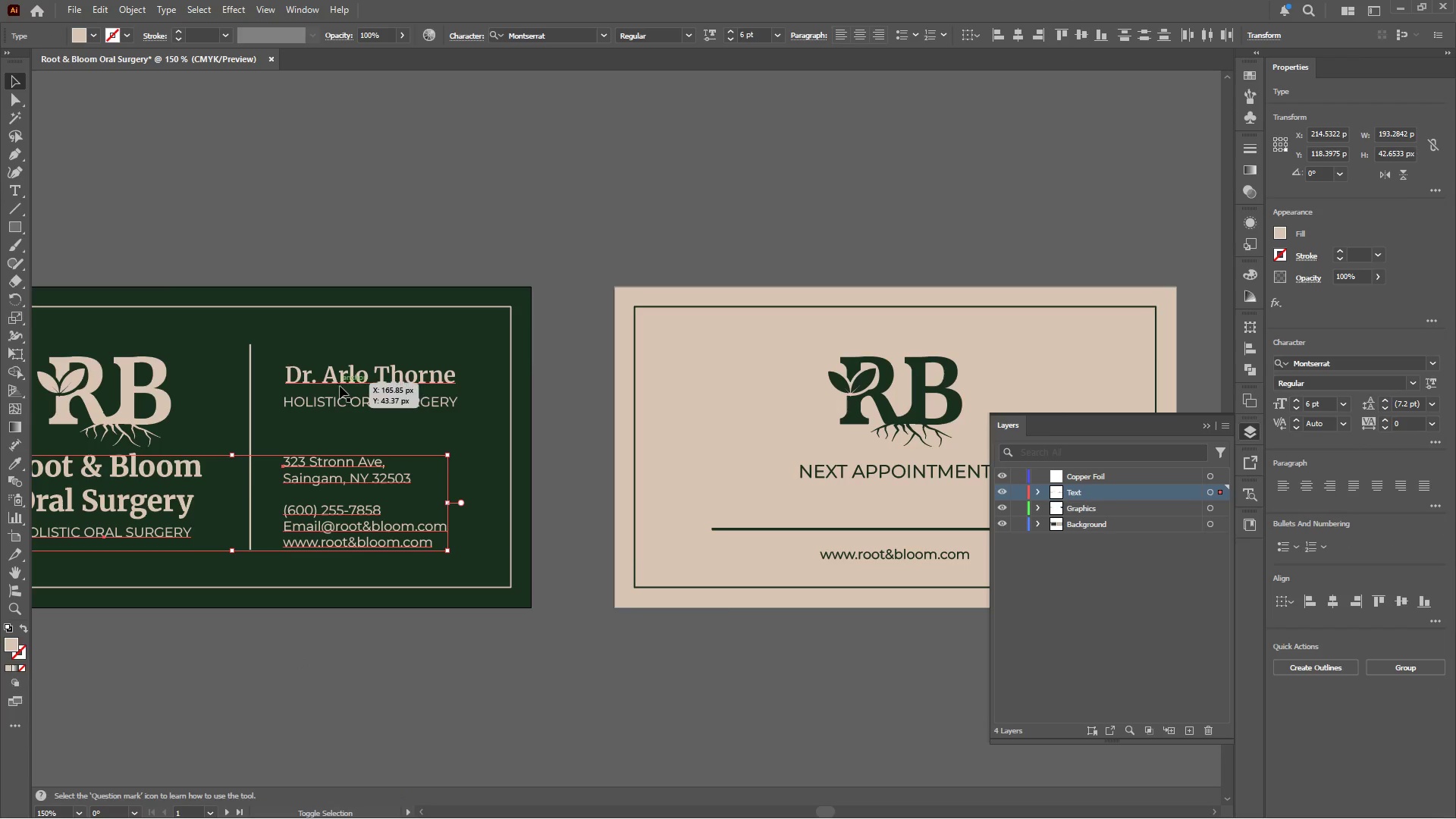 
left_click([340, 385])
 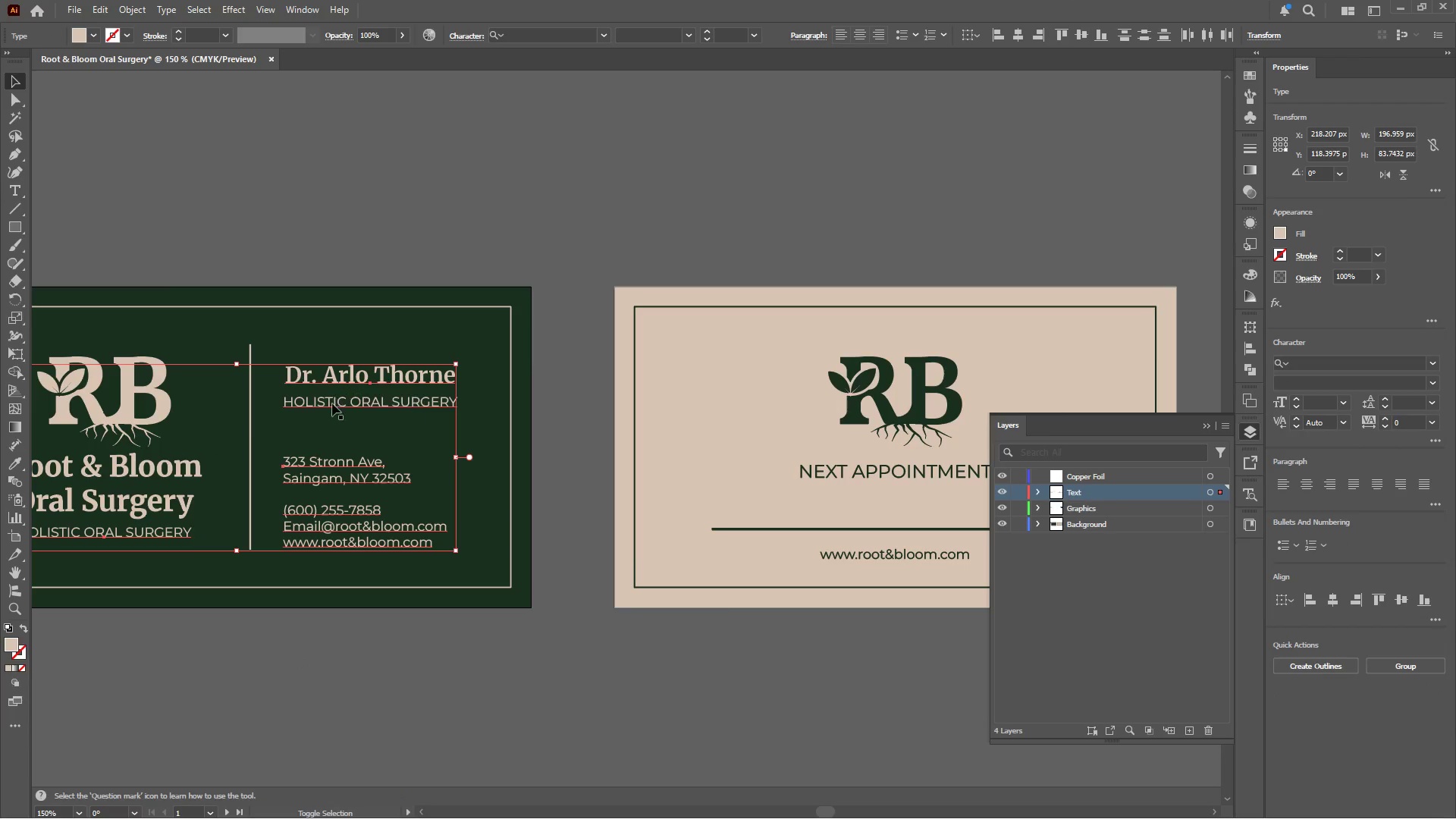 
left_click([332, 404])
 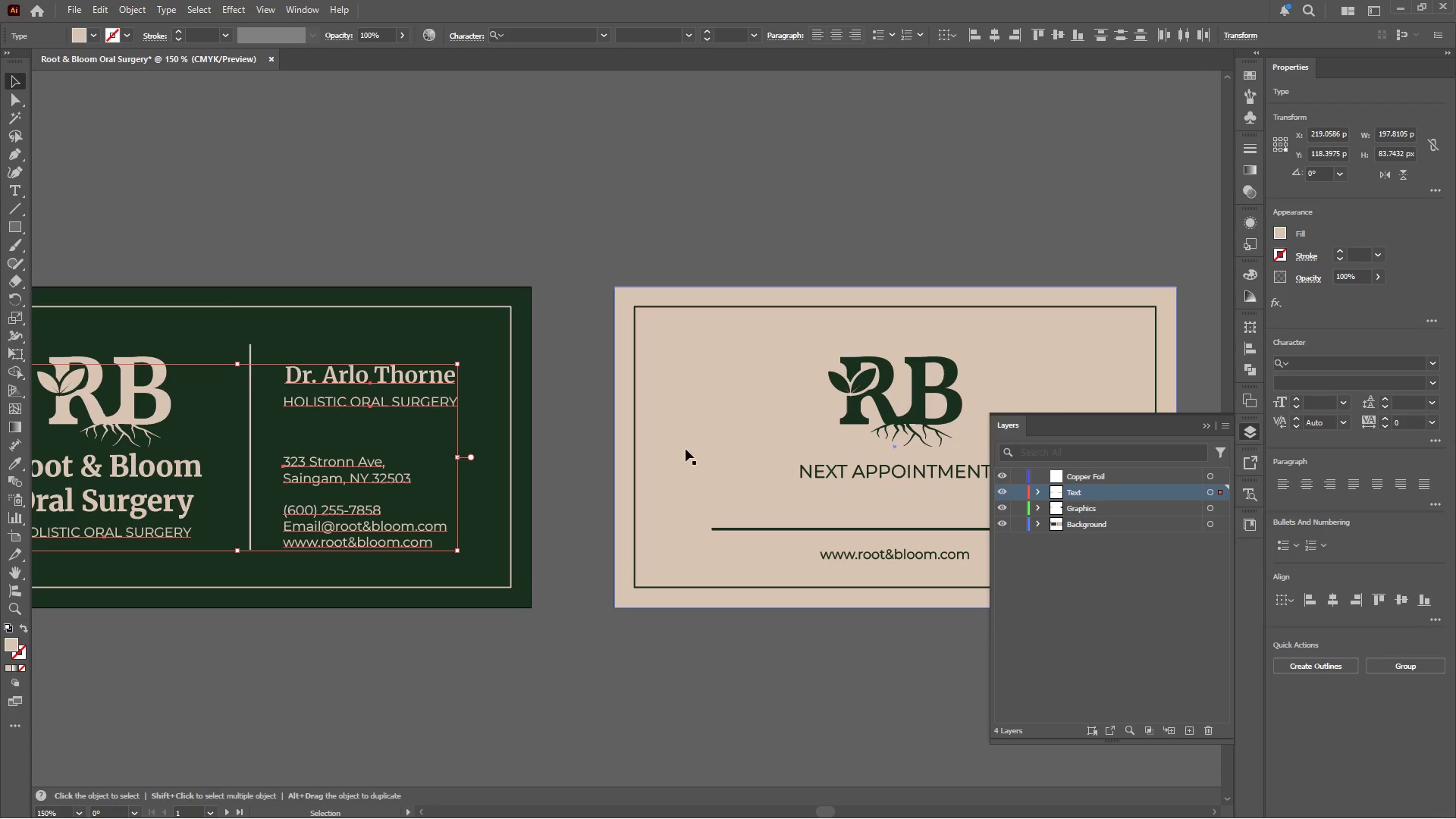 
hold_key(key=ShiftLeft, duration=1.64)
left_click([836, 473])
 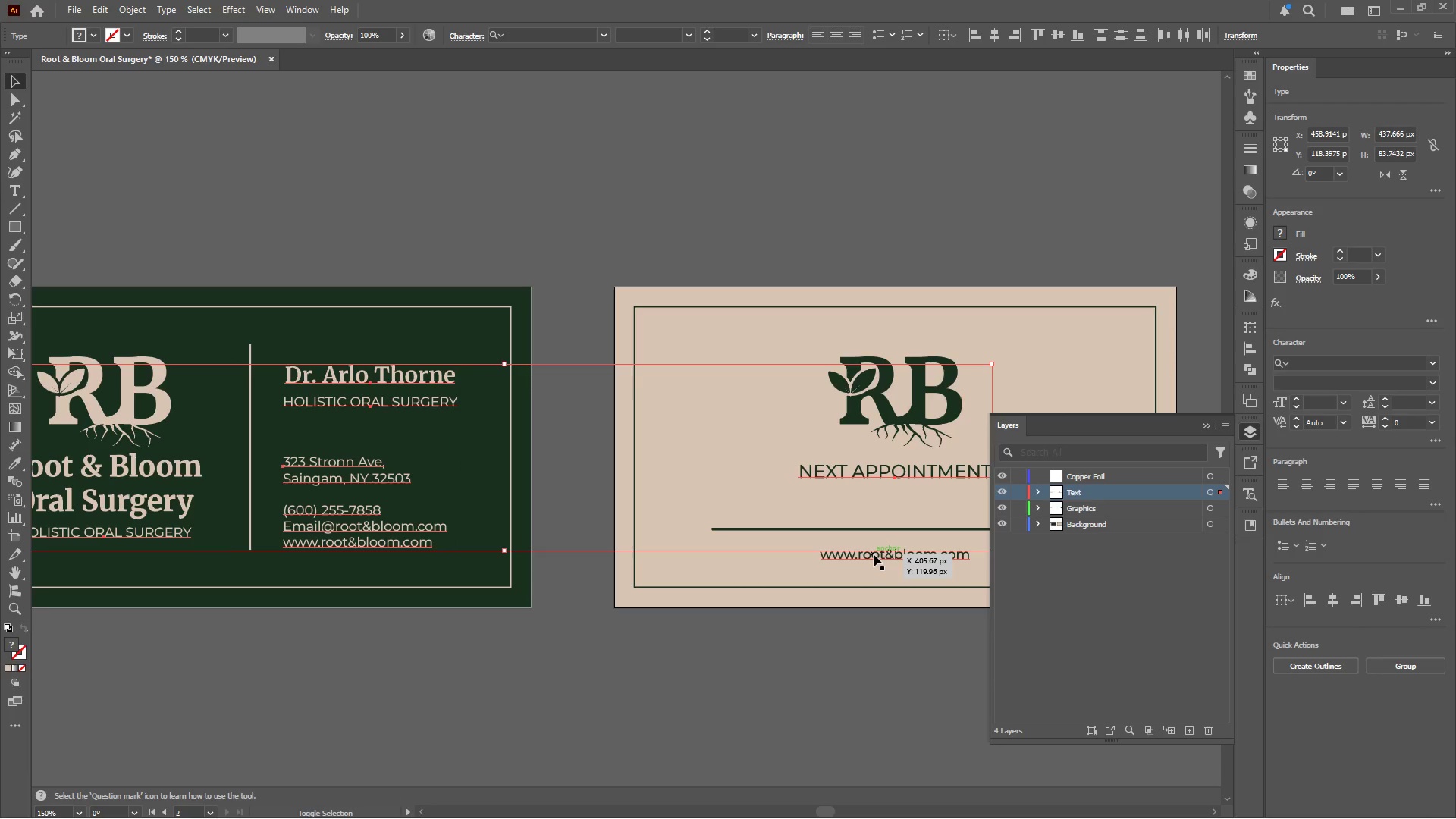 
left_click([874, 555])
 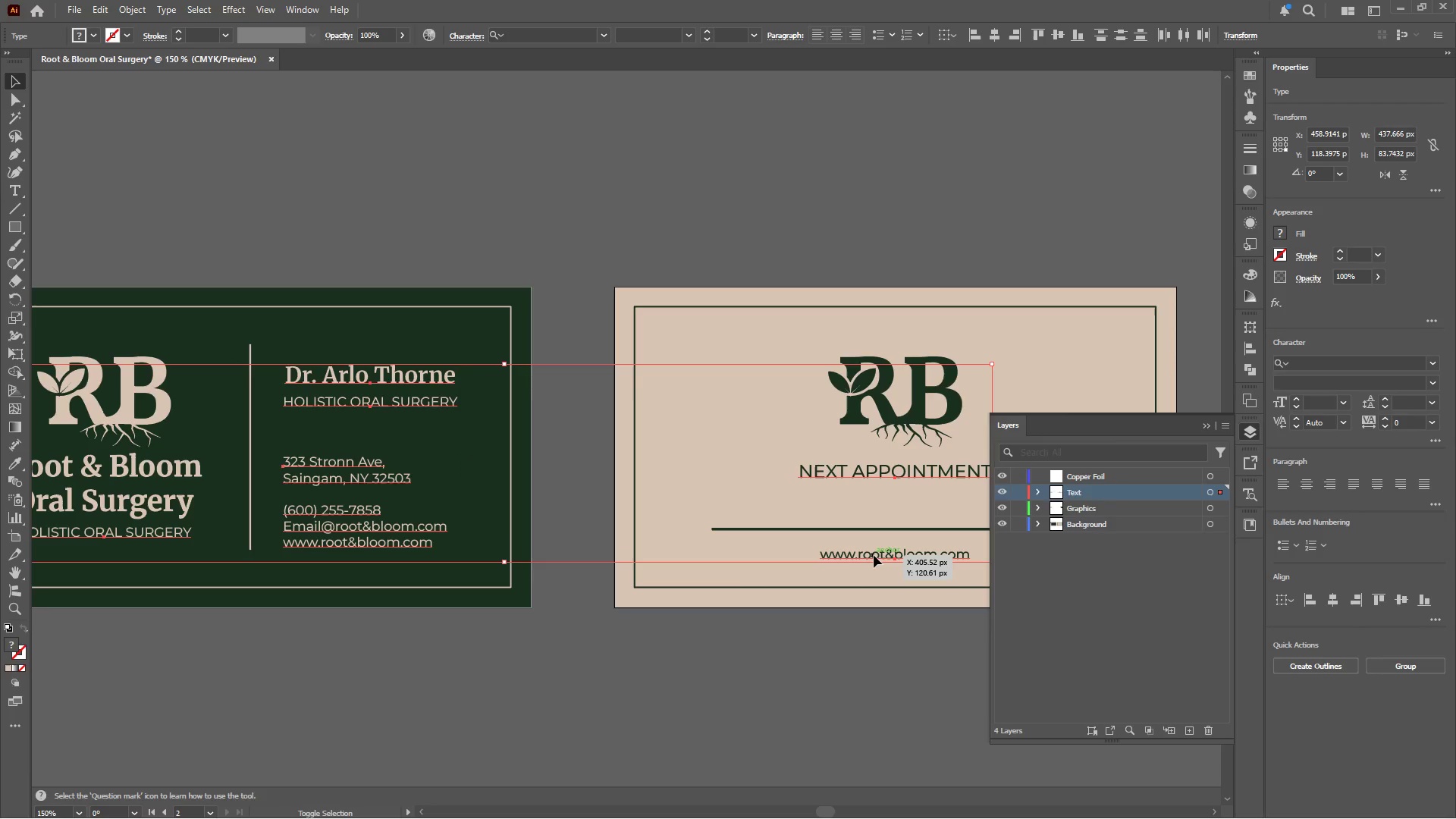 
right_click([874, 555])
 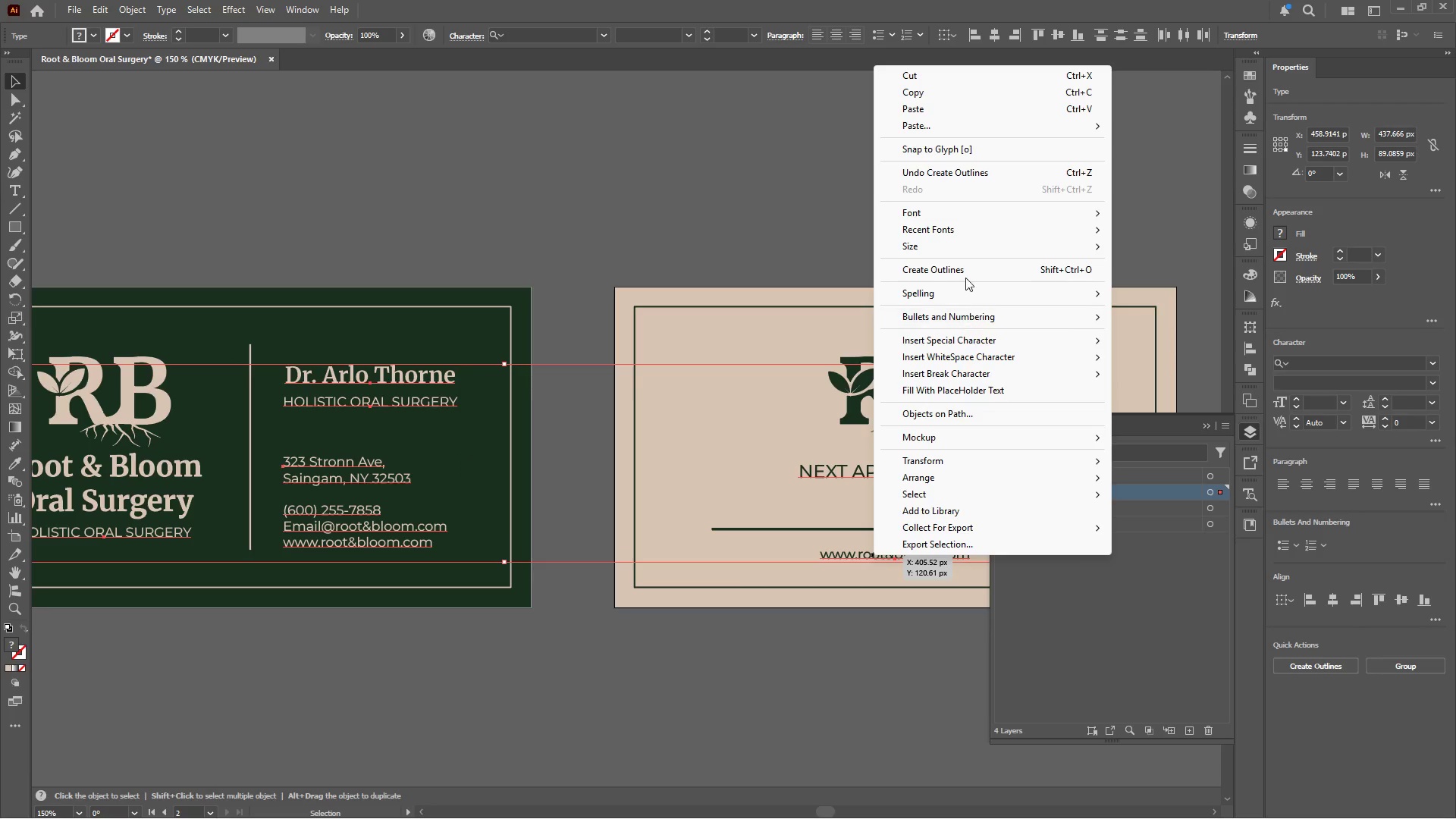 
left_click([965, 268])
 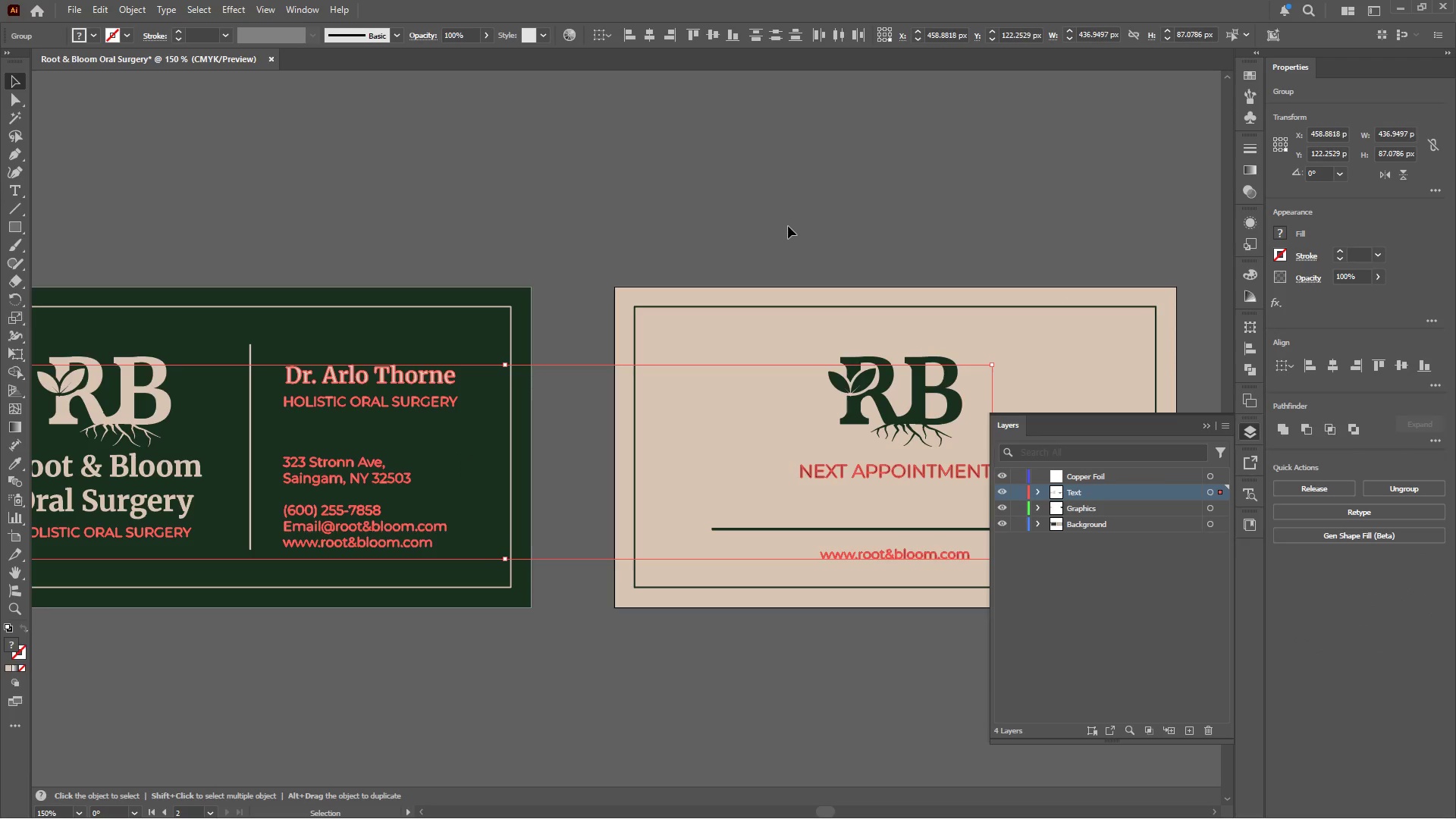 
left_click([788, 224])
 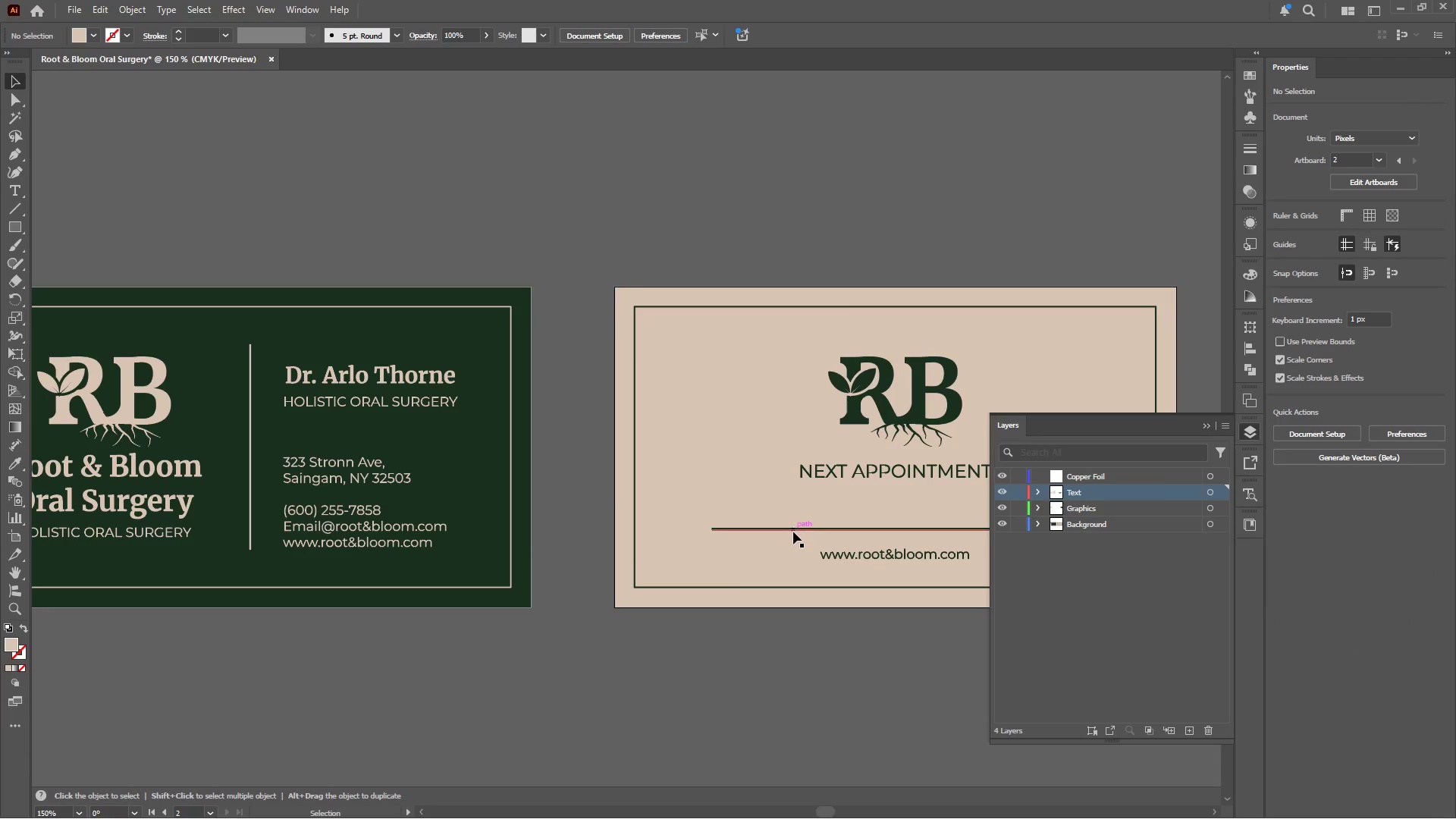 
left_click([793, 532])
 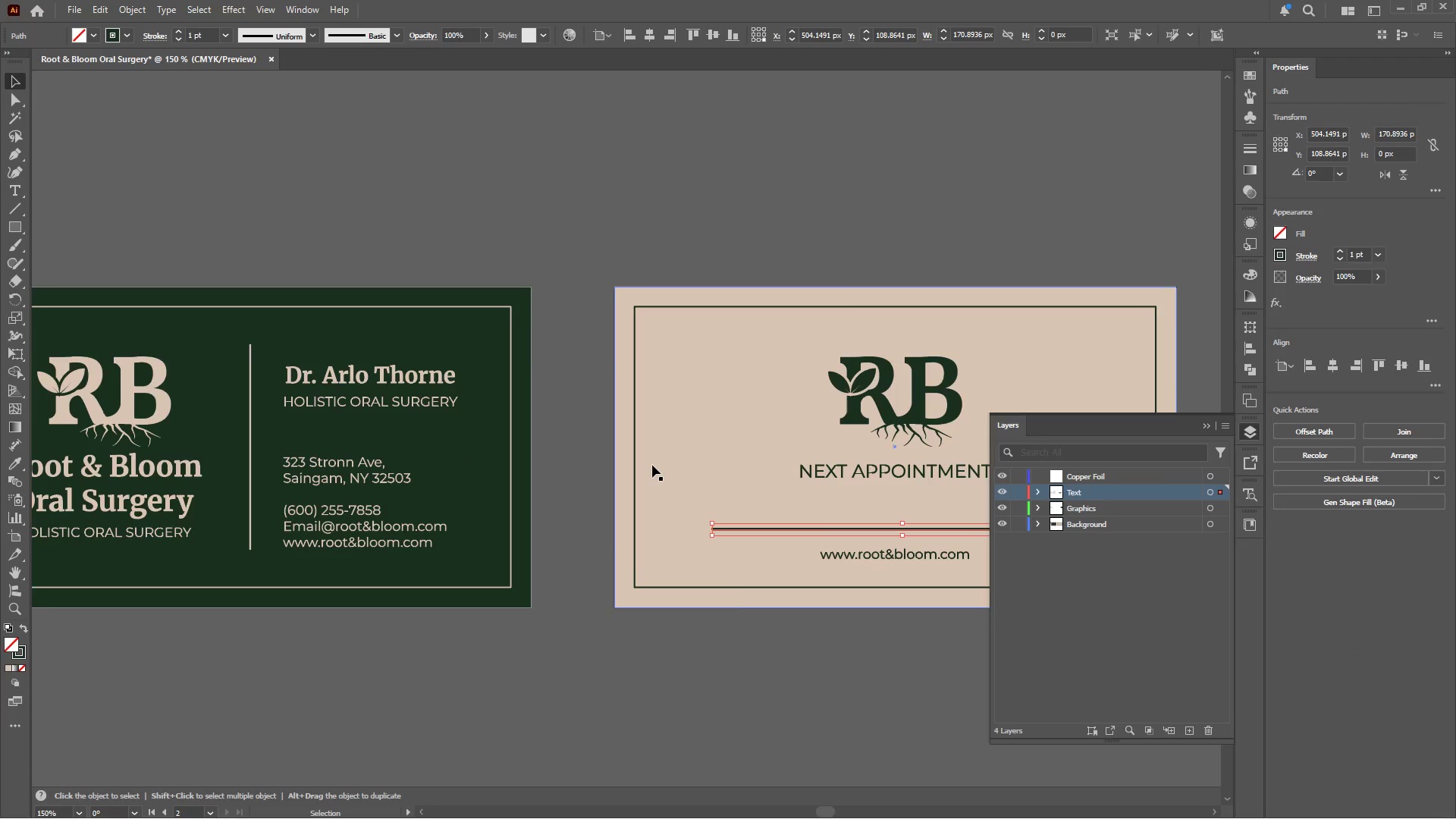 
hold_key(key=ShiftLeft, duration=1.28)
 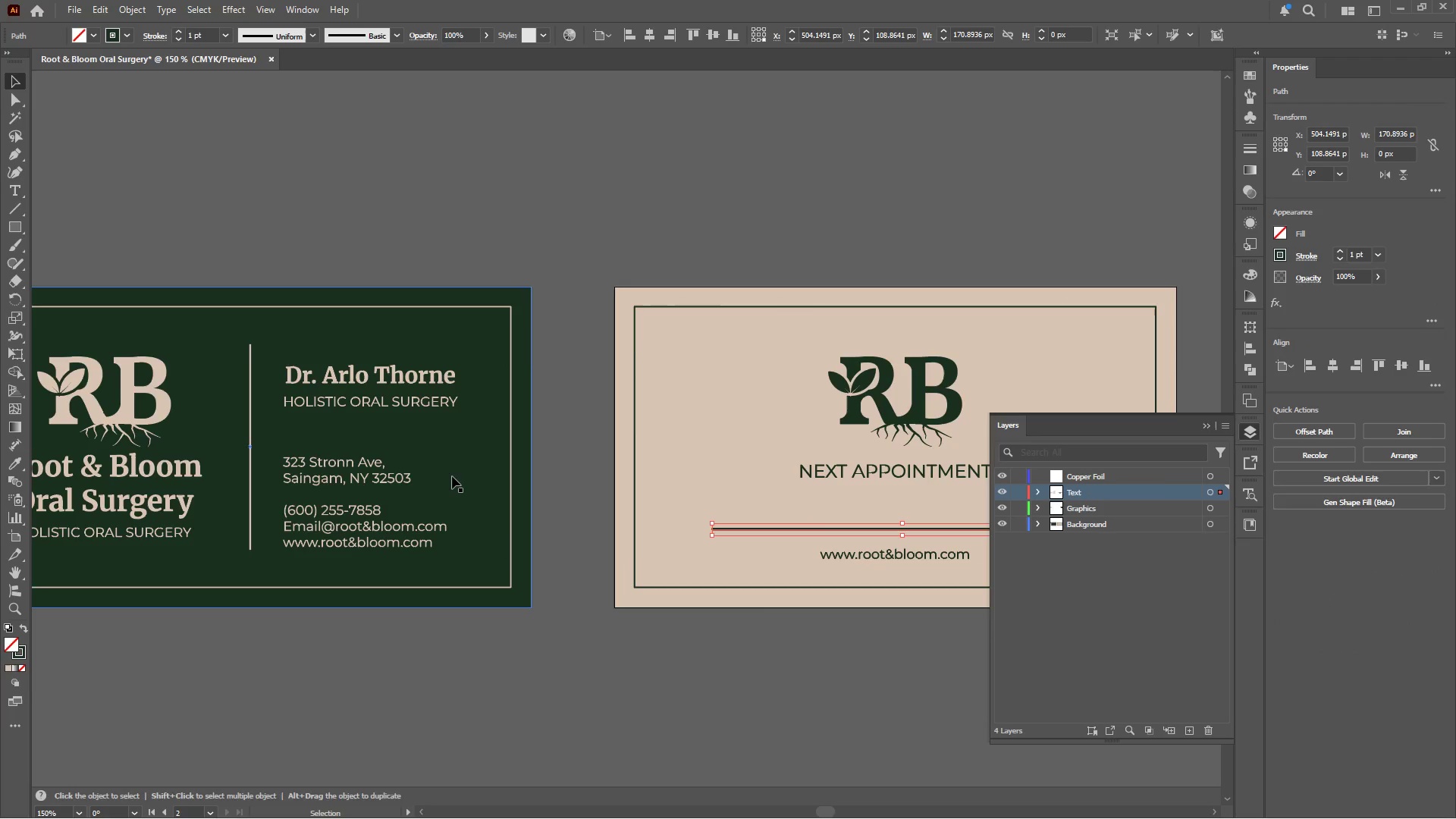 
hold_key(key=ShiftLeft, duration=2.62)
 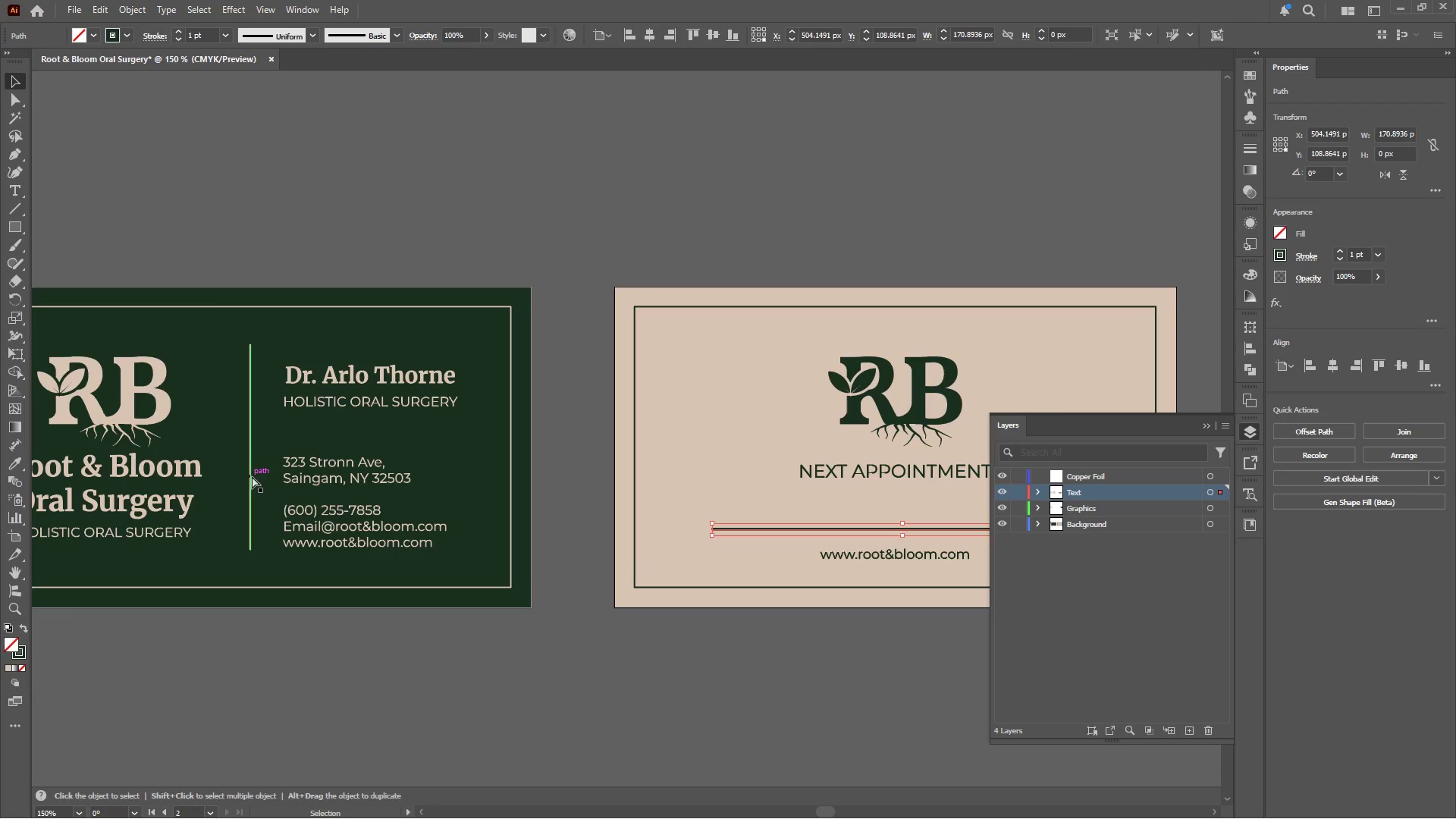 
key(Control+X)
 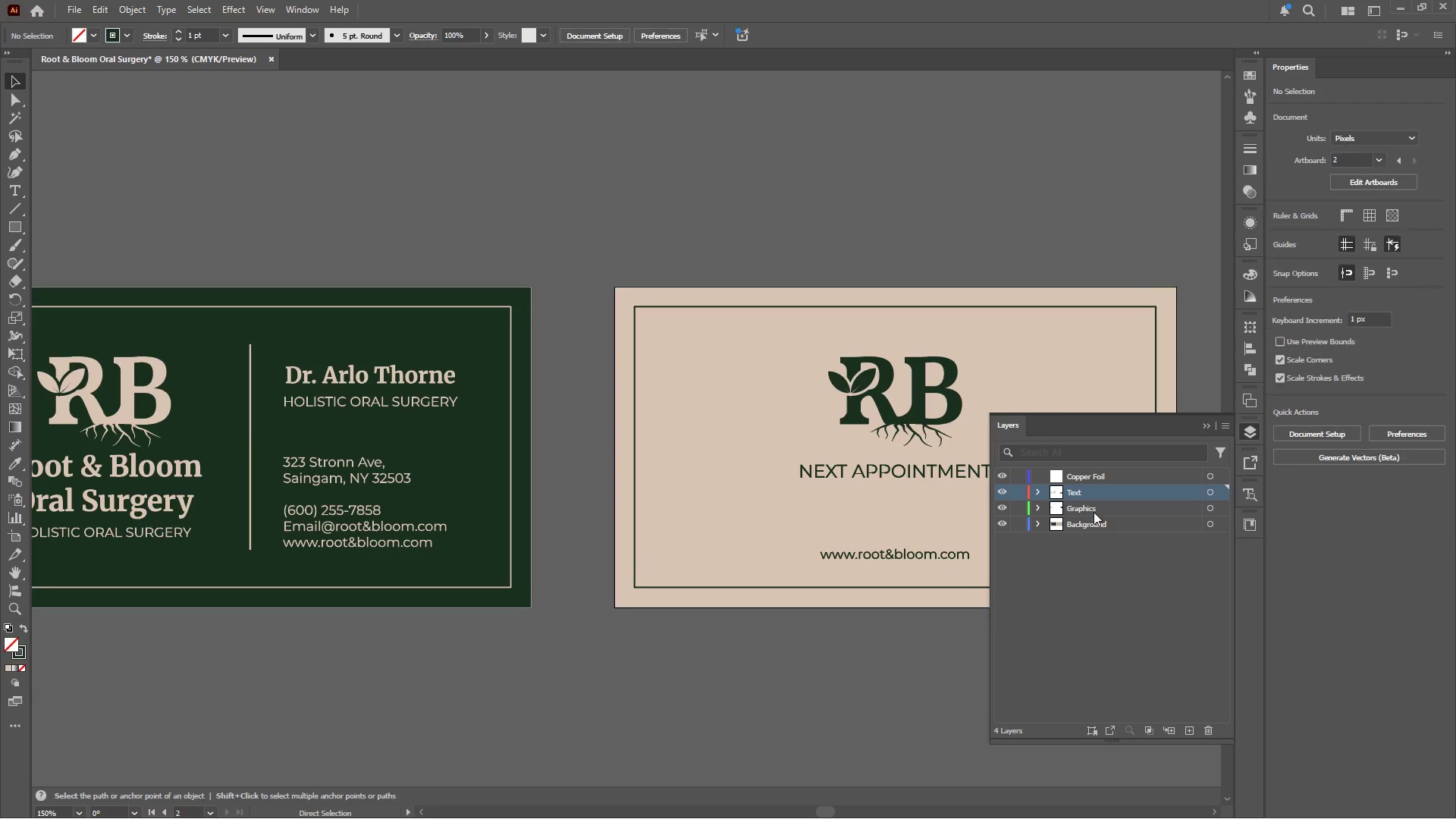 
left_click([1094, 509])
 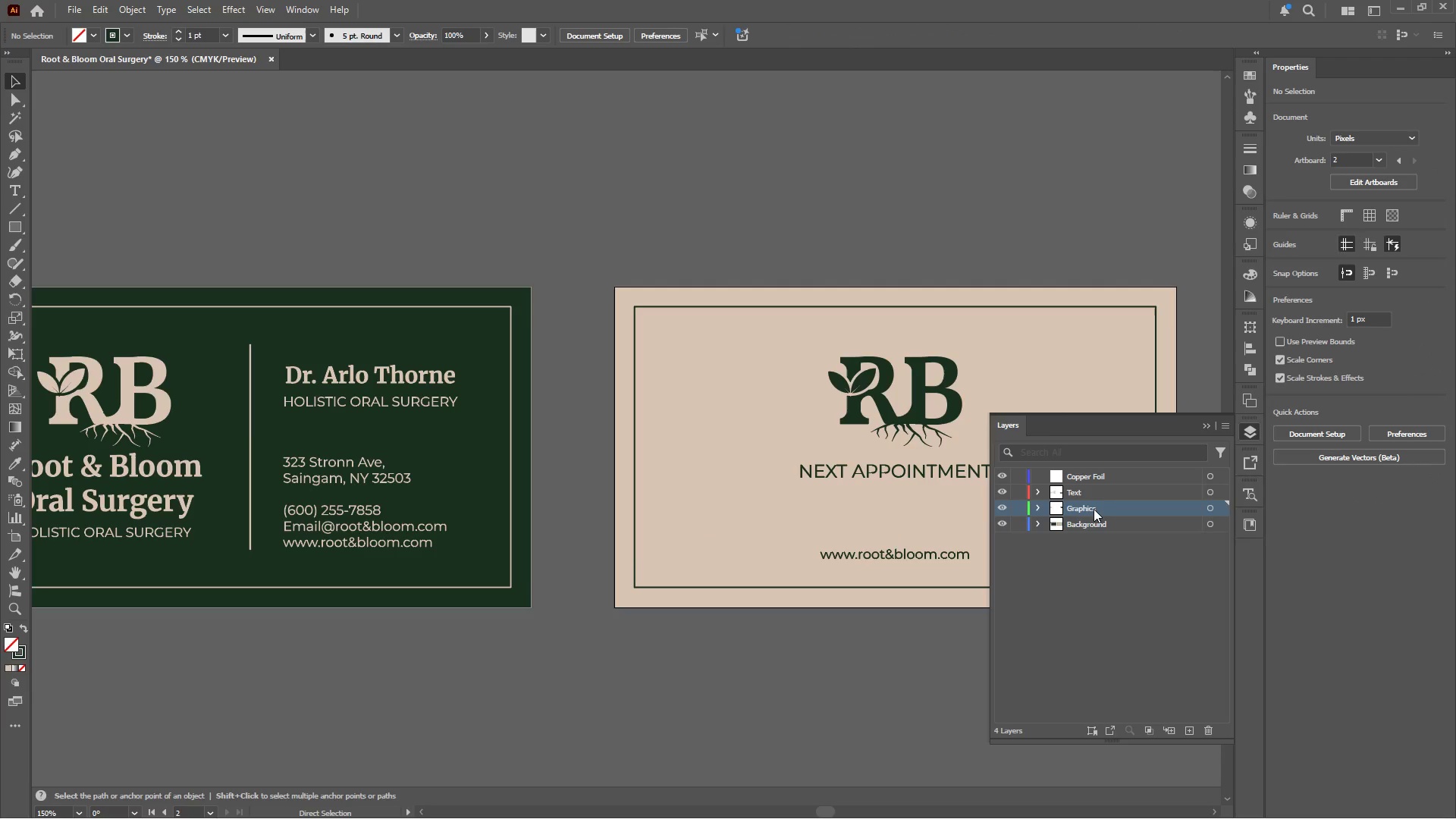 
key(Control+Shift+V)
 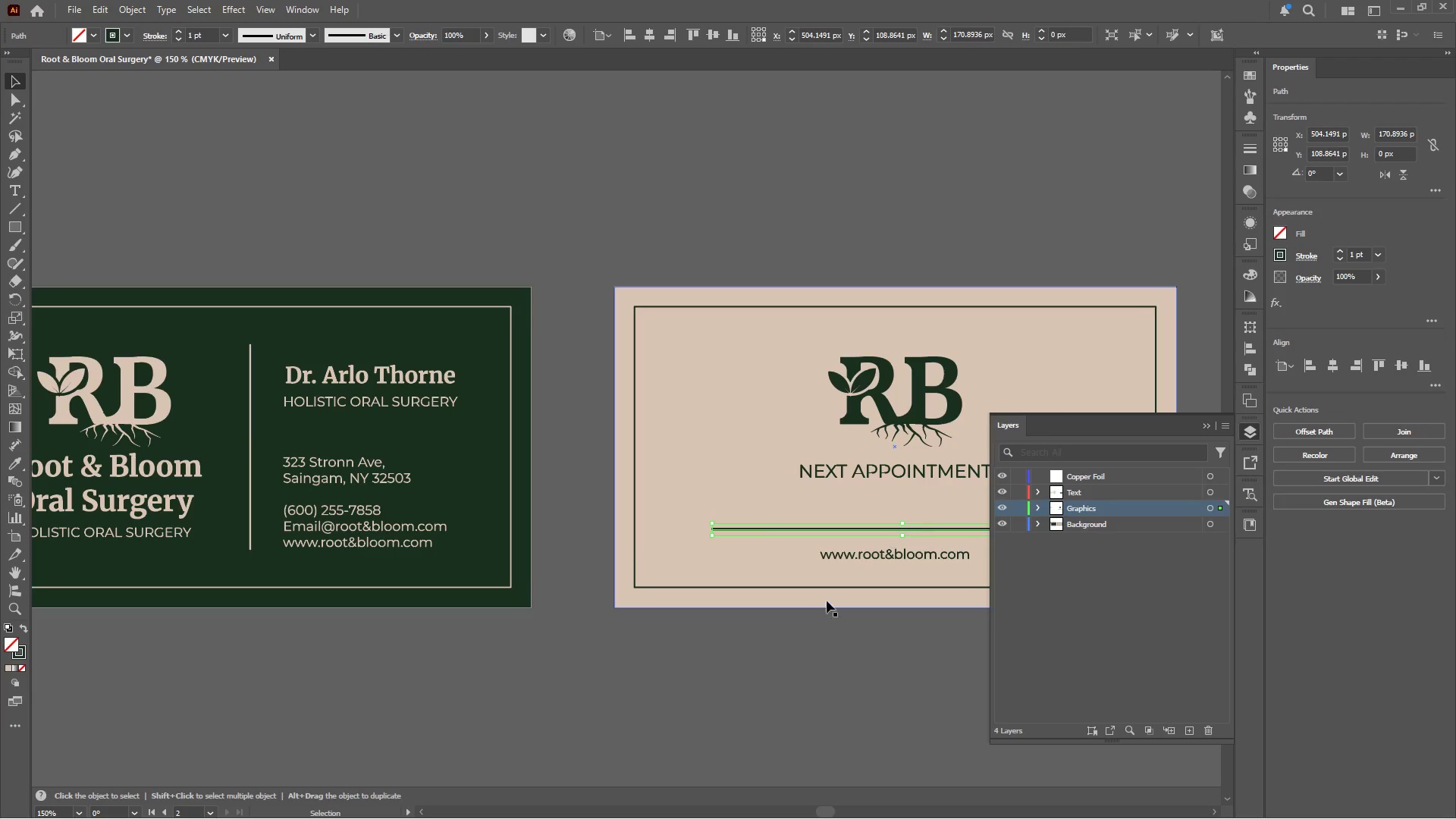 
left_click([813, 644])
 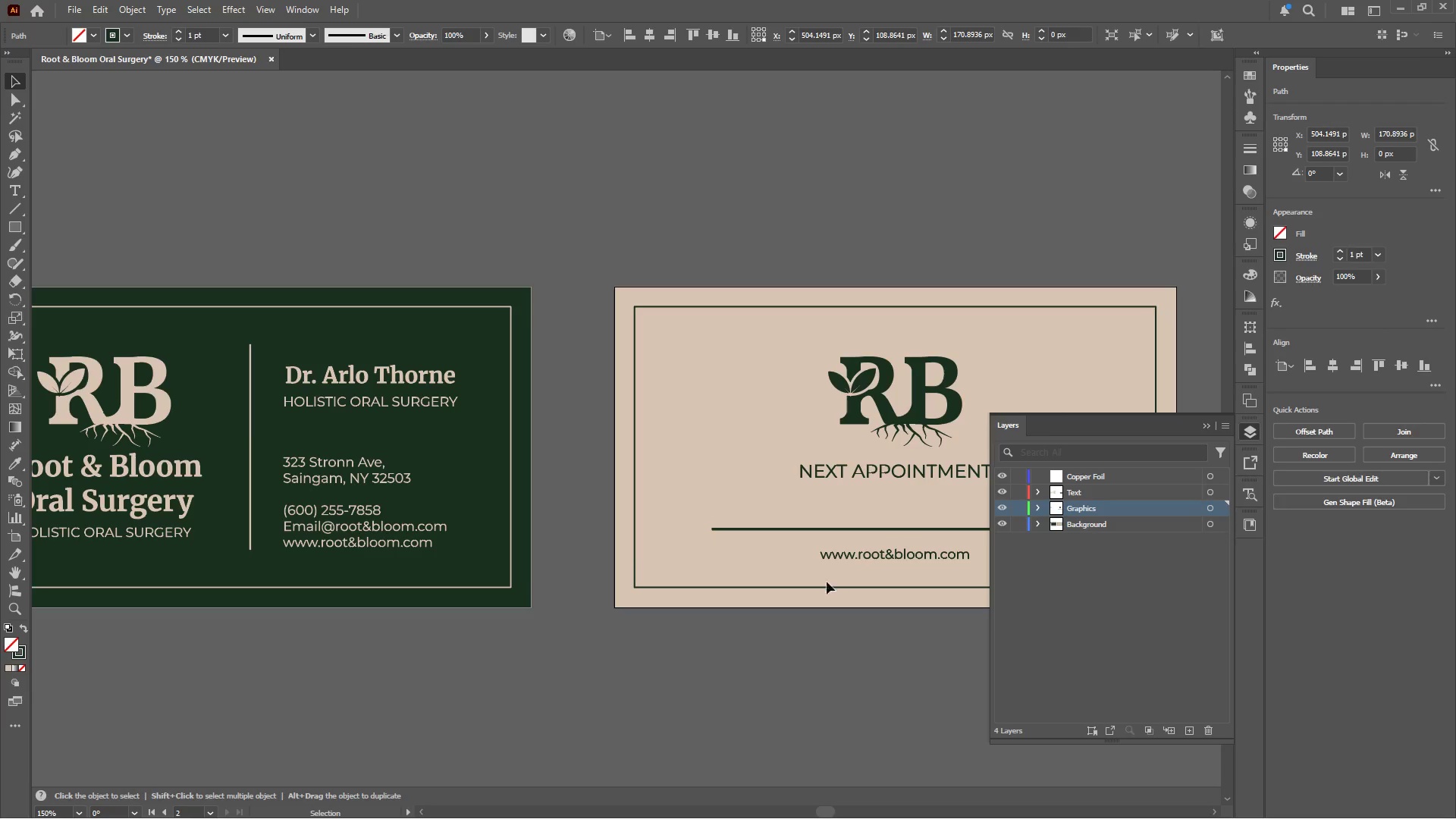 
hold_key(key=AltLeft, duration=0.44)
 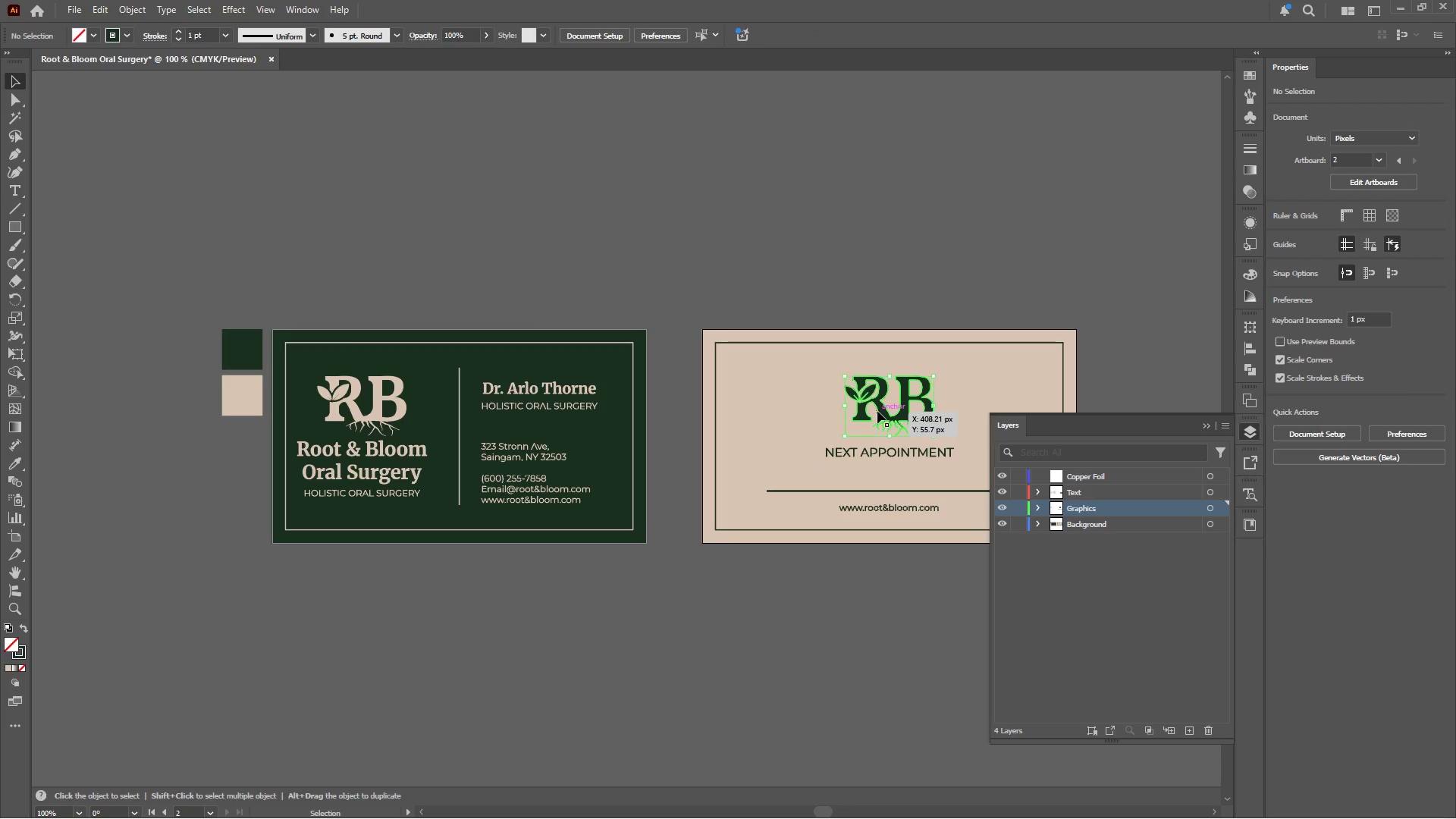 
left_click([877, 411])
 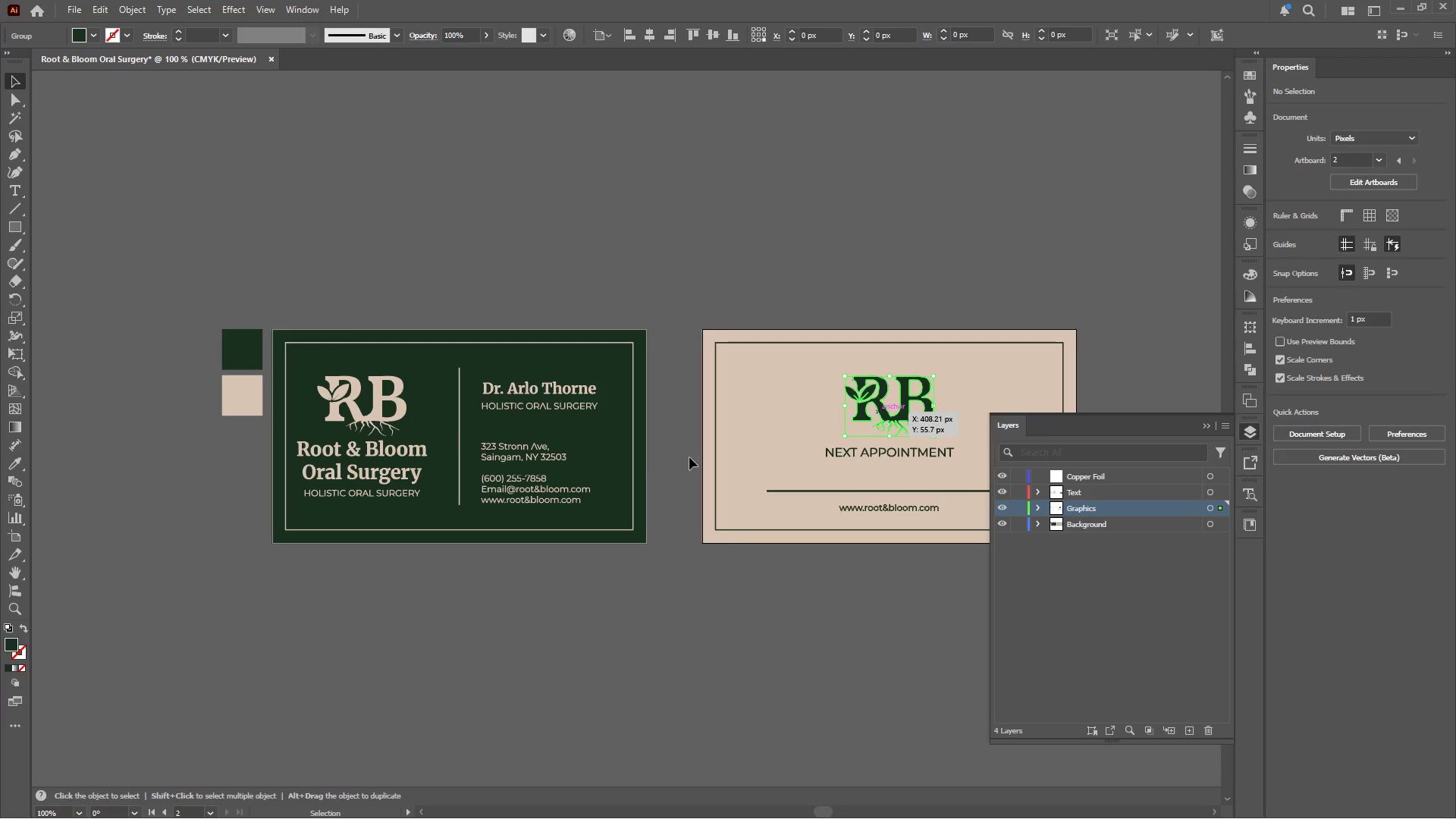 
scroll: coordinate [877, 415], scroll_direction: down, amount: 1.0
 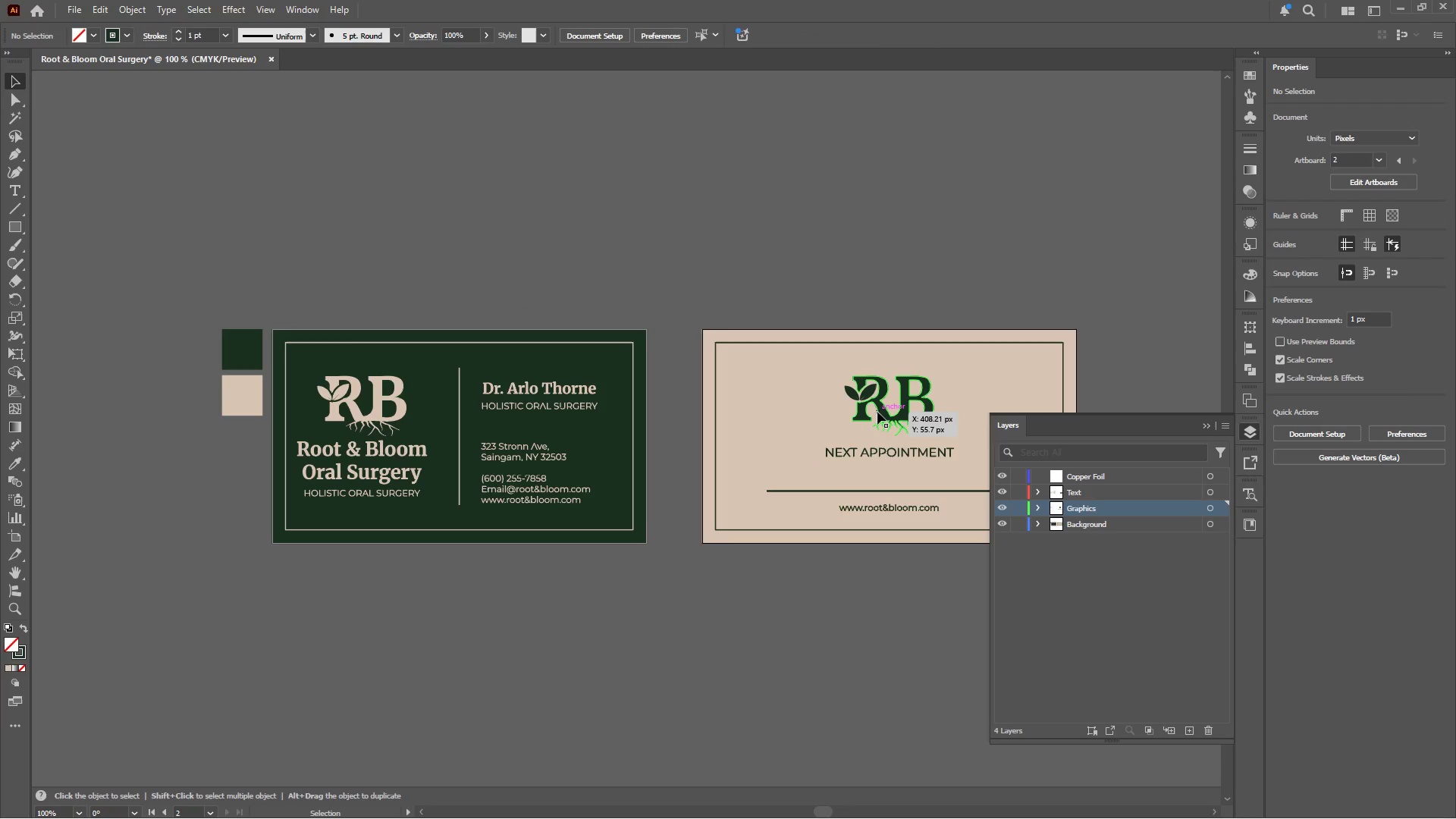 
hold_key(key=AltLeft, duration=0.31)
scroll: coordinate [642, 469], scroll_direction: up, amount: 1.0
 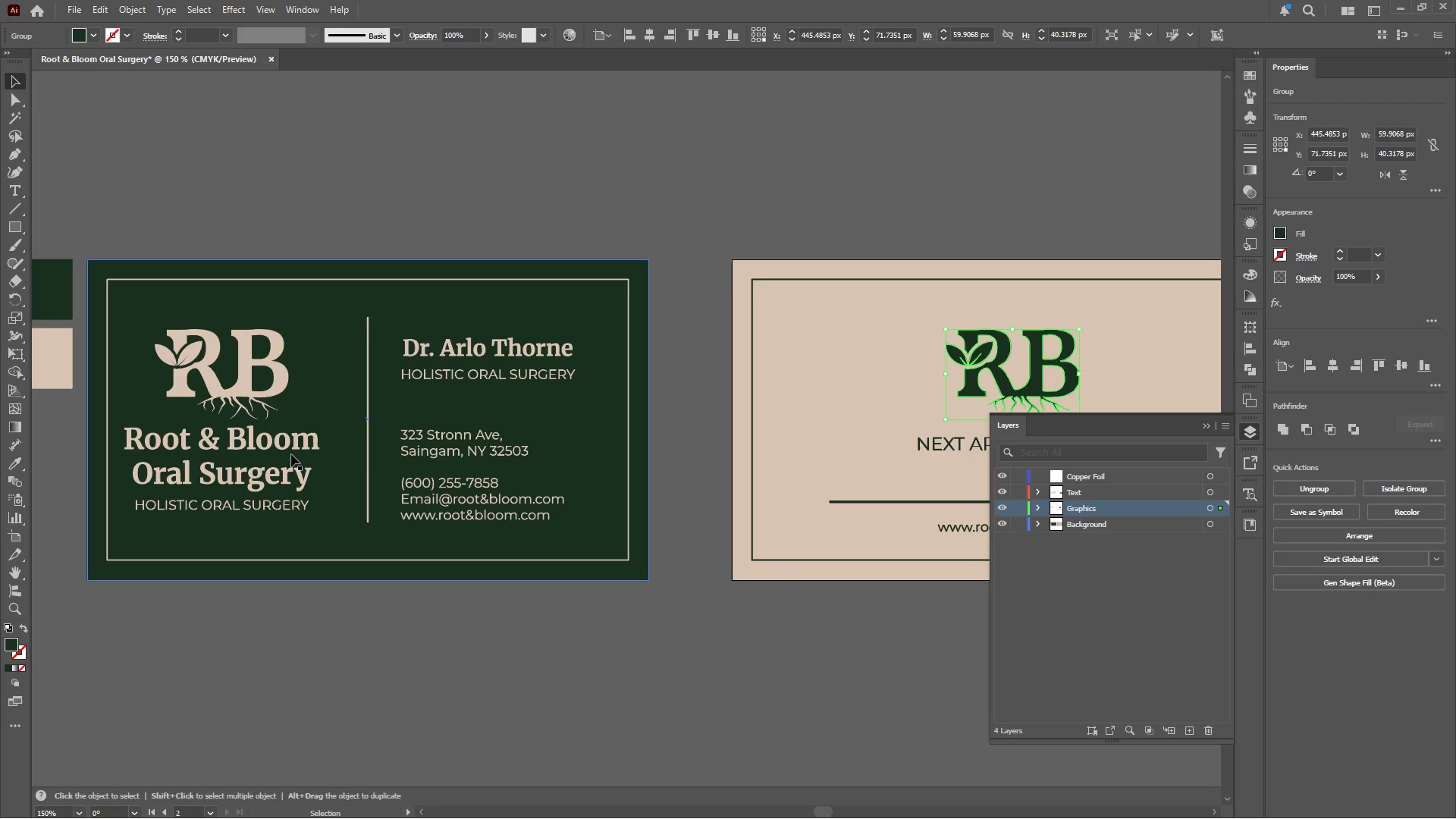 
hold_key(key=ShiftLeft, duration=3.75)
left_click([283, 441])
 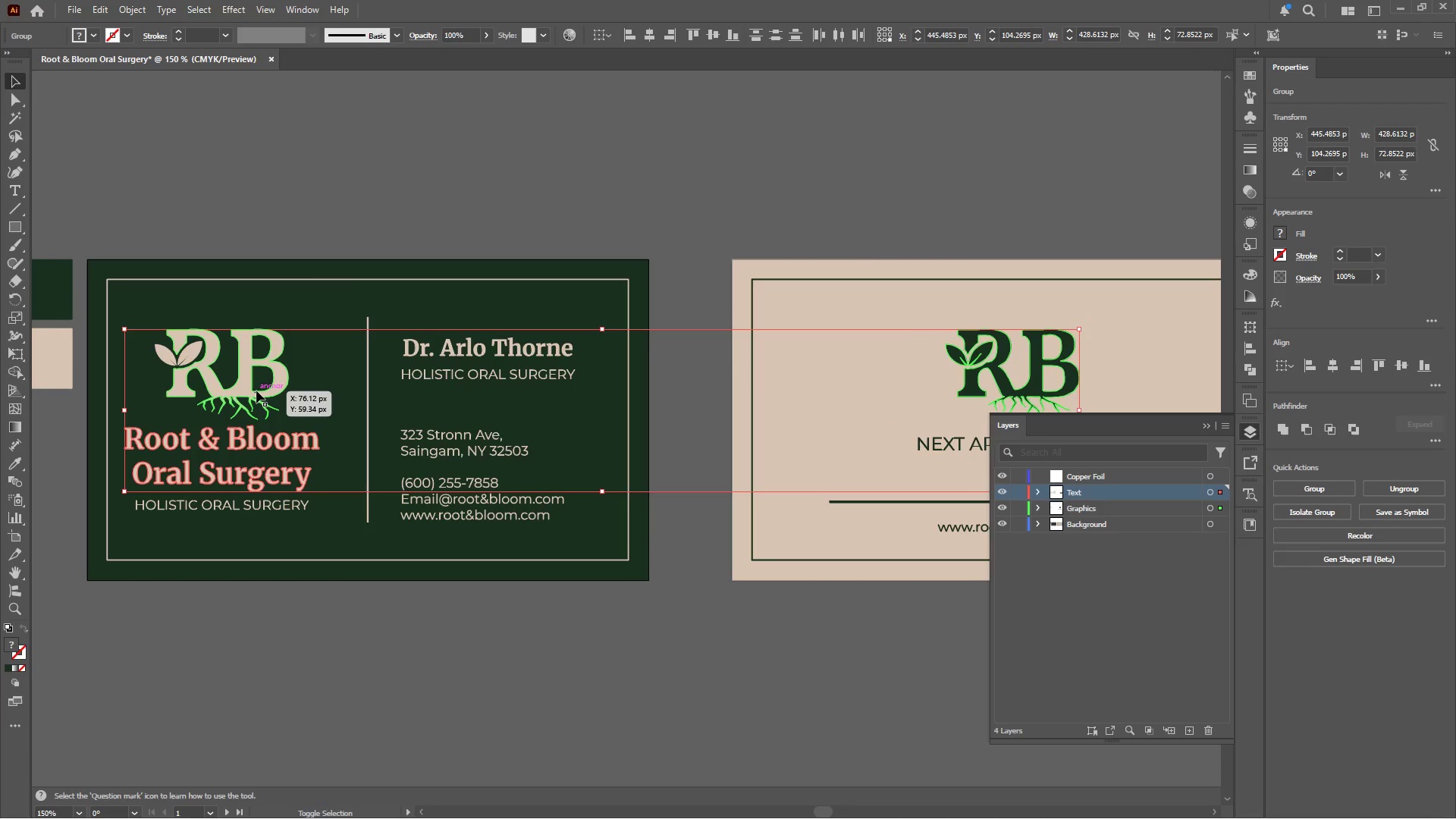 
left_click([256, 391])
 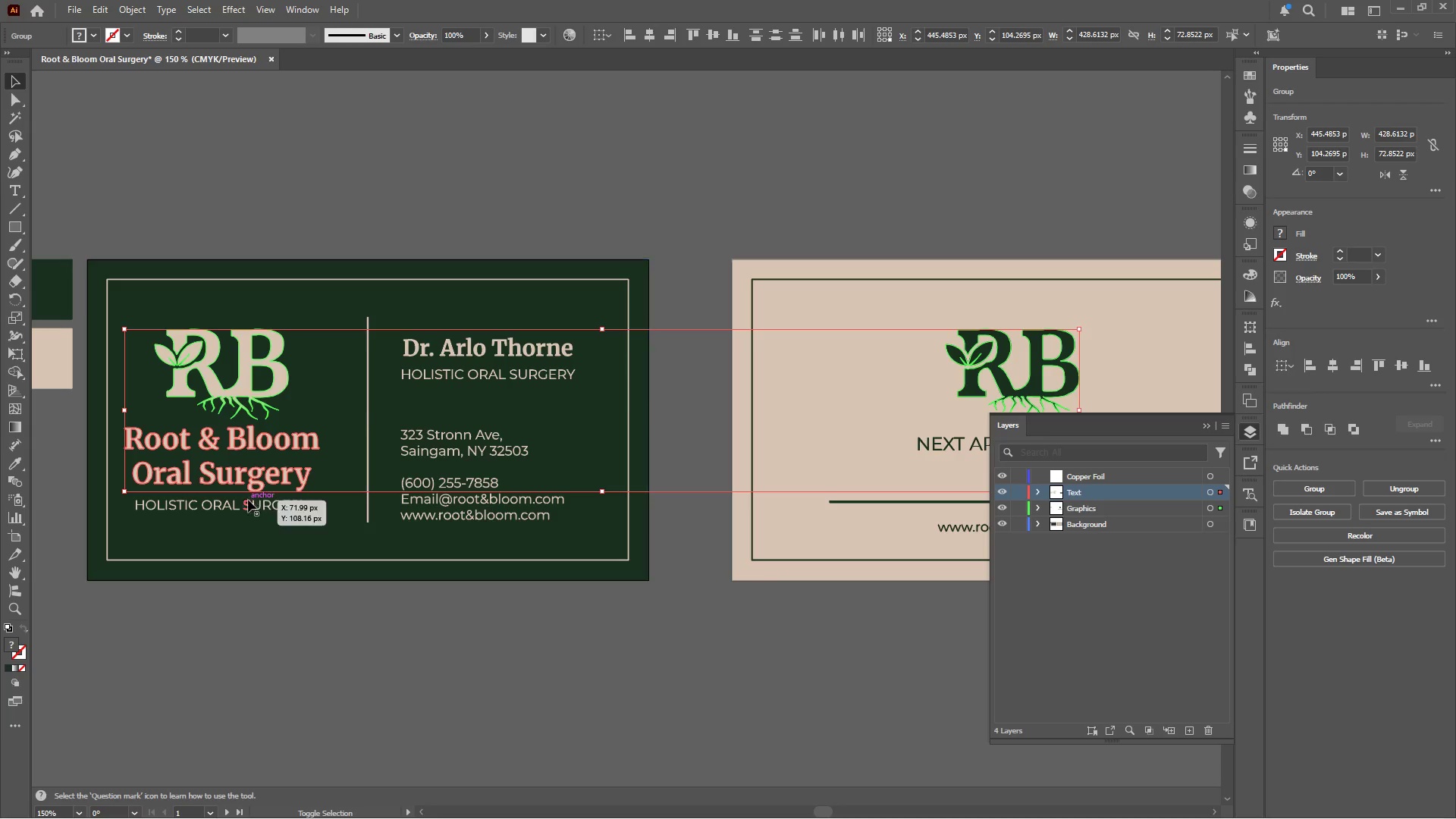 
left_click([248, 506])
 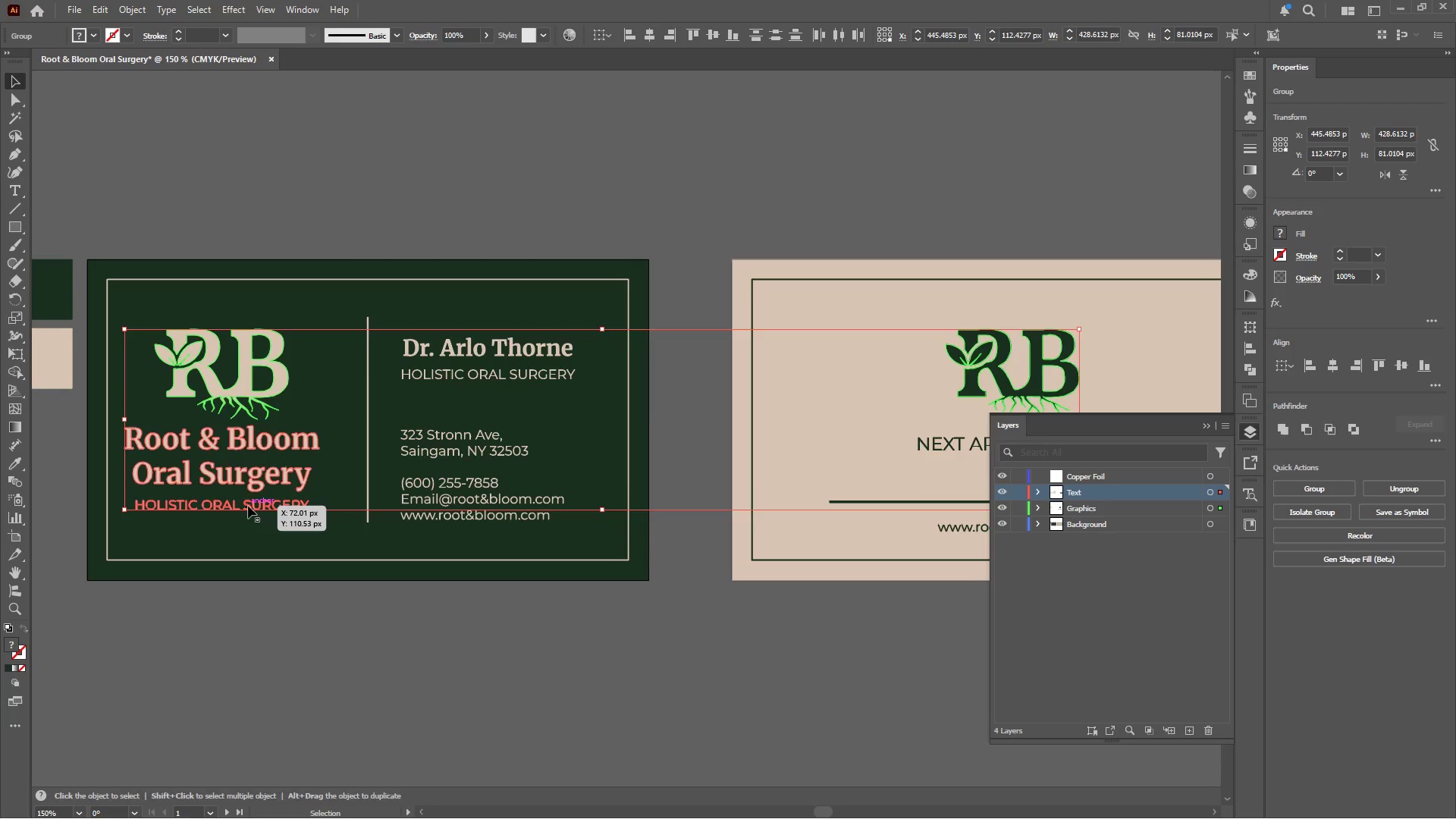 
key(Control+C)
 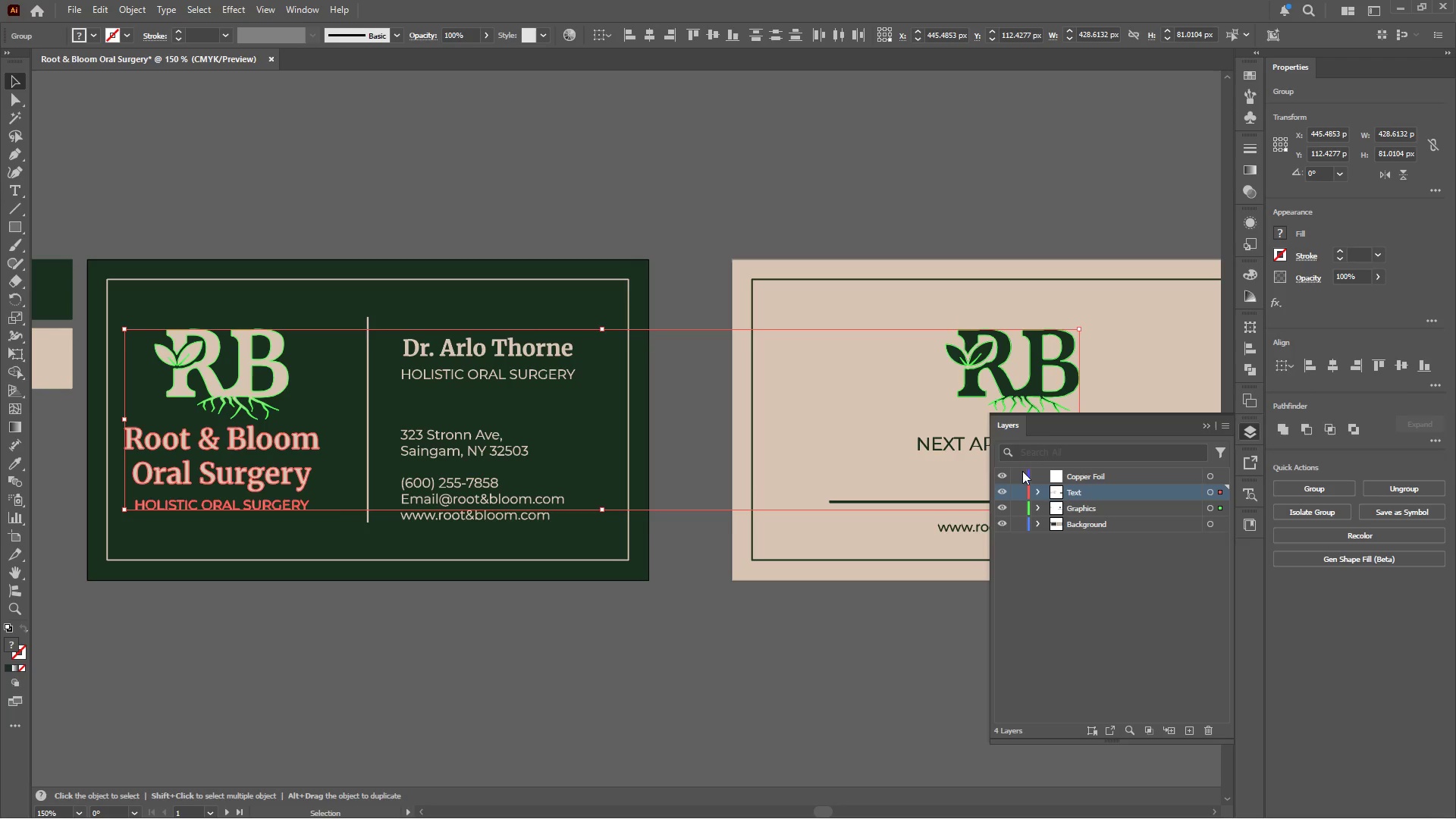 
left_click([1086, 475])
 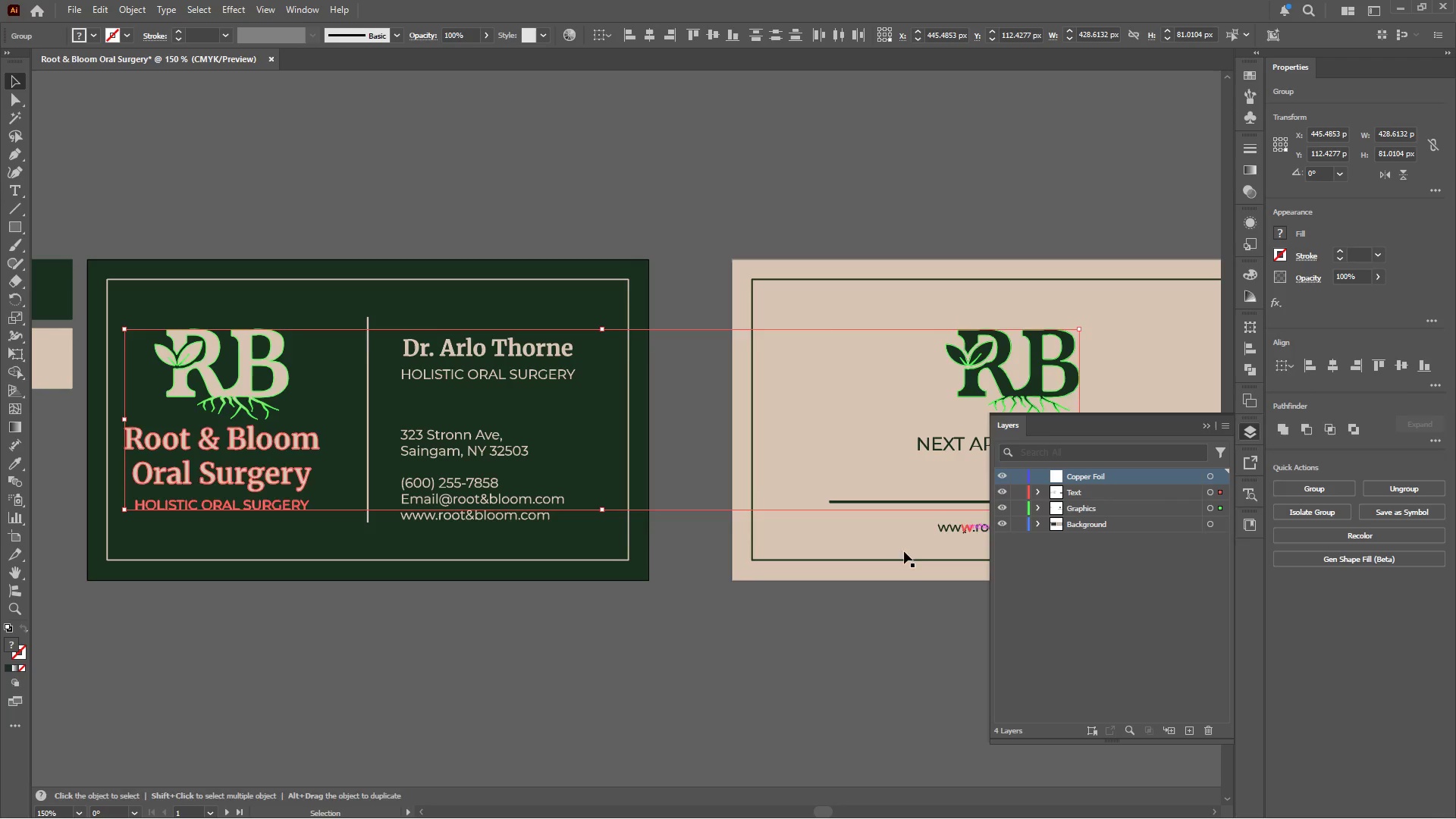 
hold_key(key=ControlLeft, duration=1.38)
 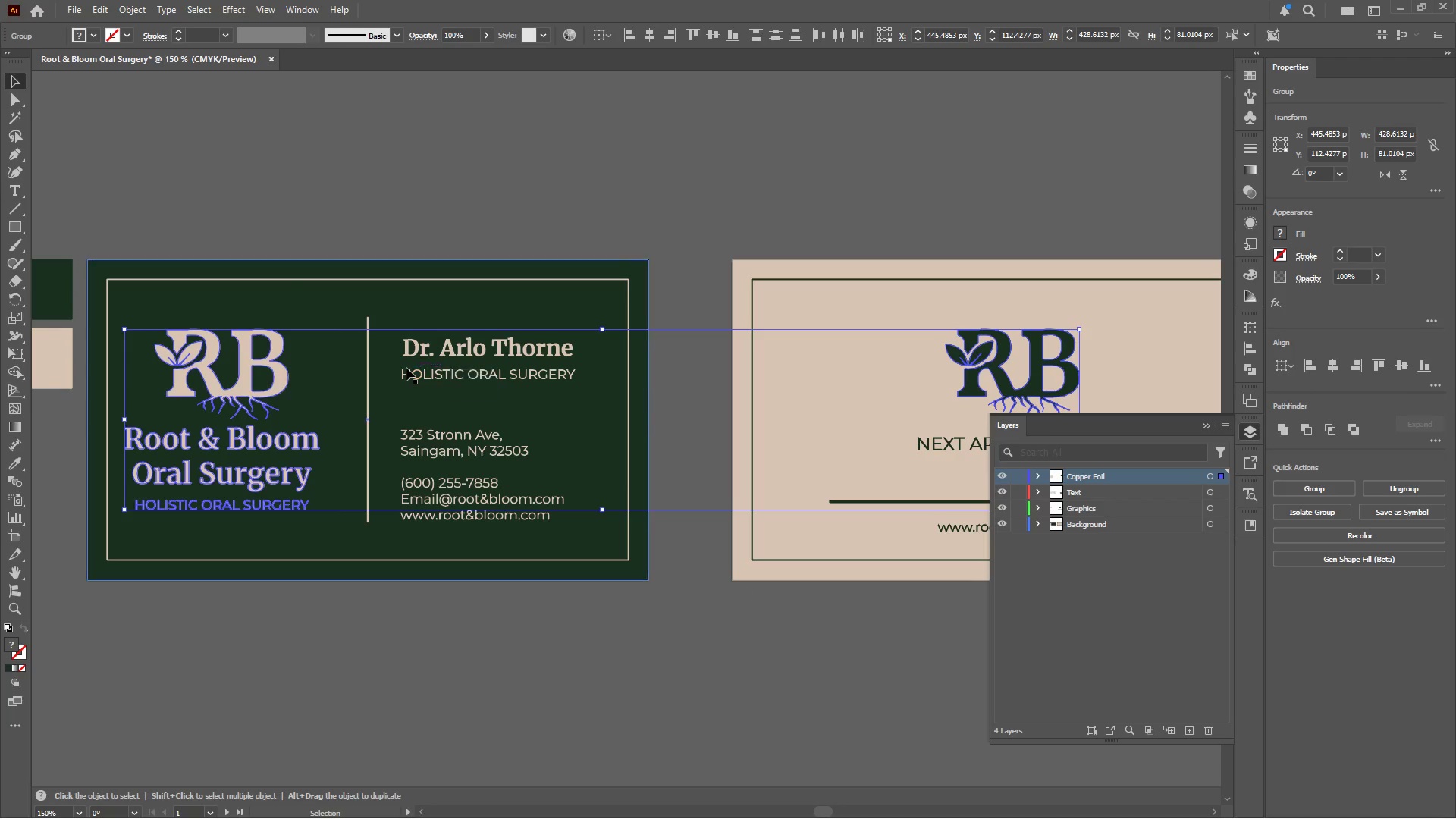 
hold_key(key=ShiftLeft, duration=1.0)
 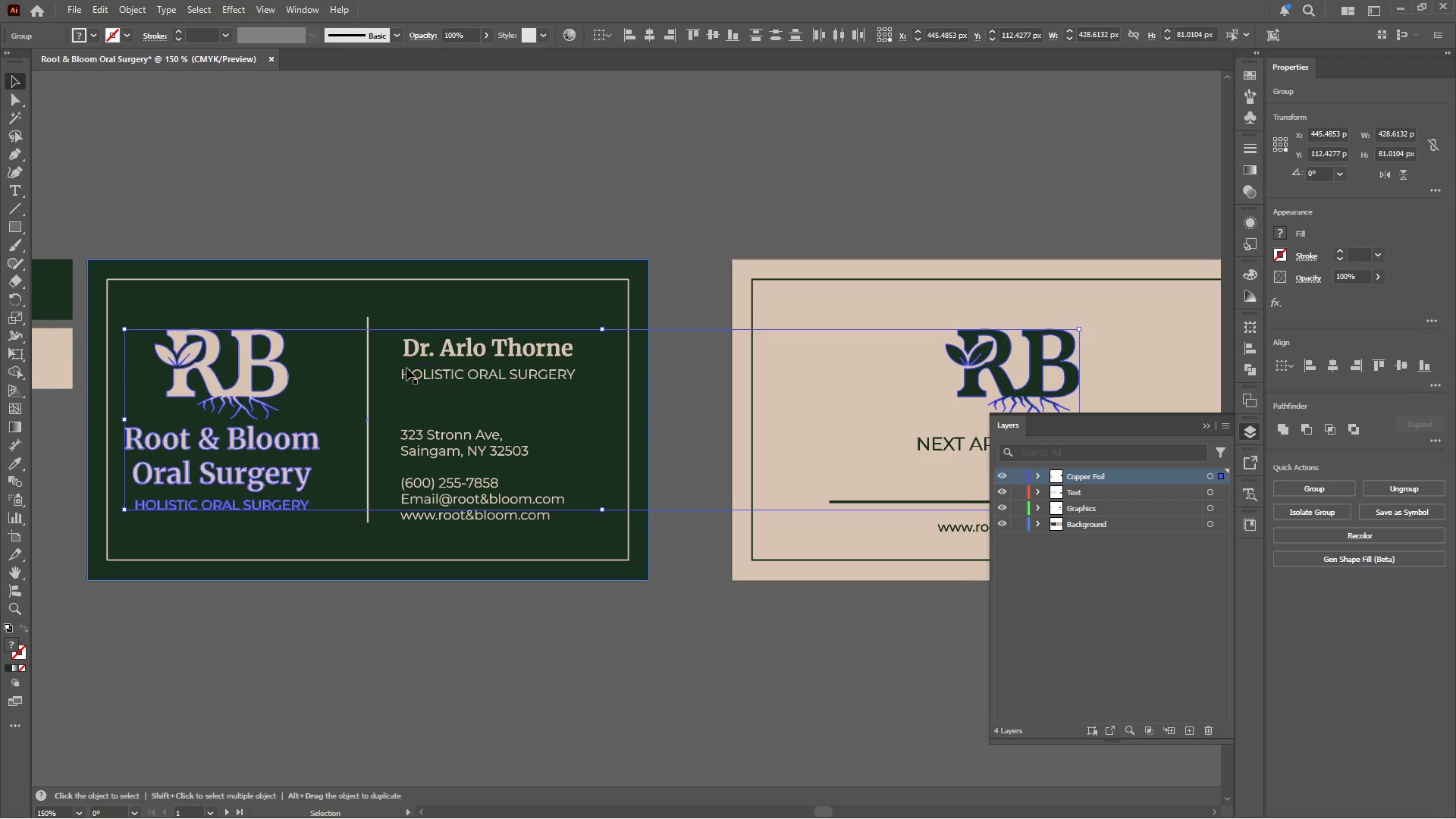 
wait(8.92)
 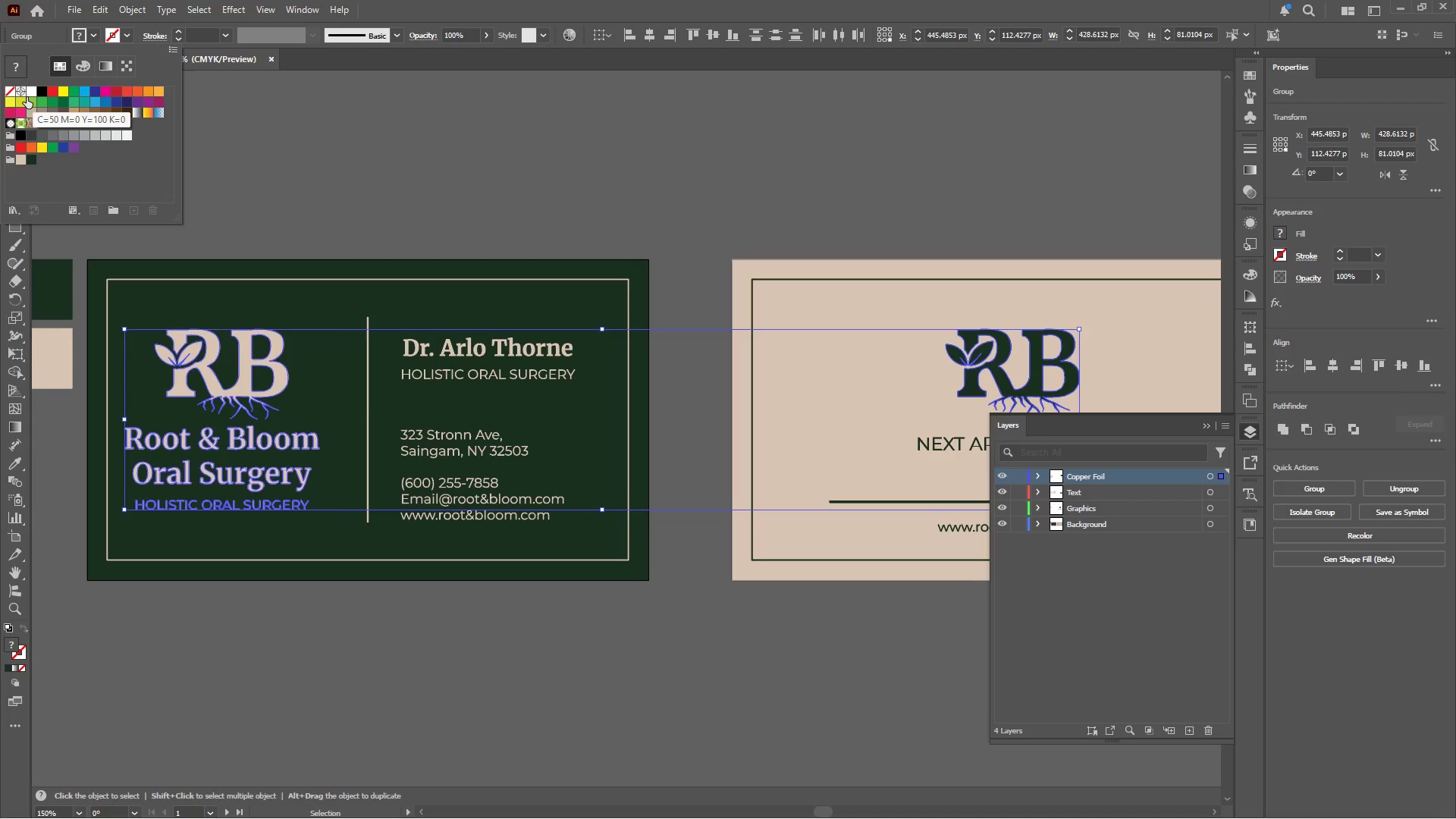 
left_click([526, 188])
 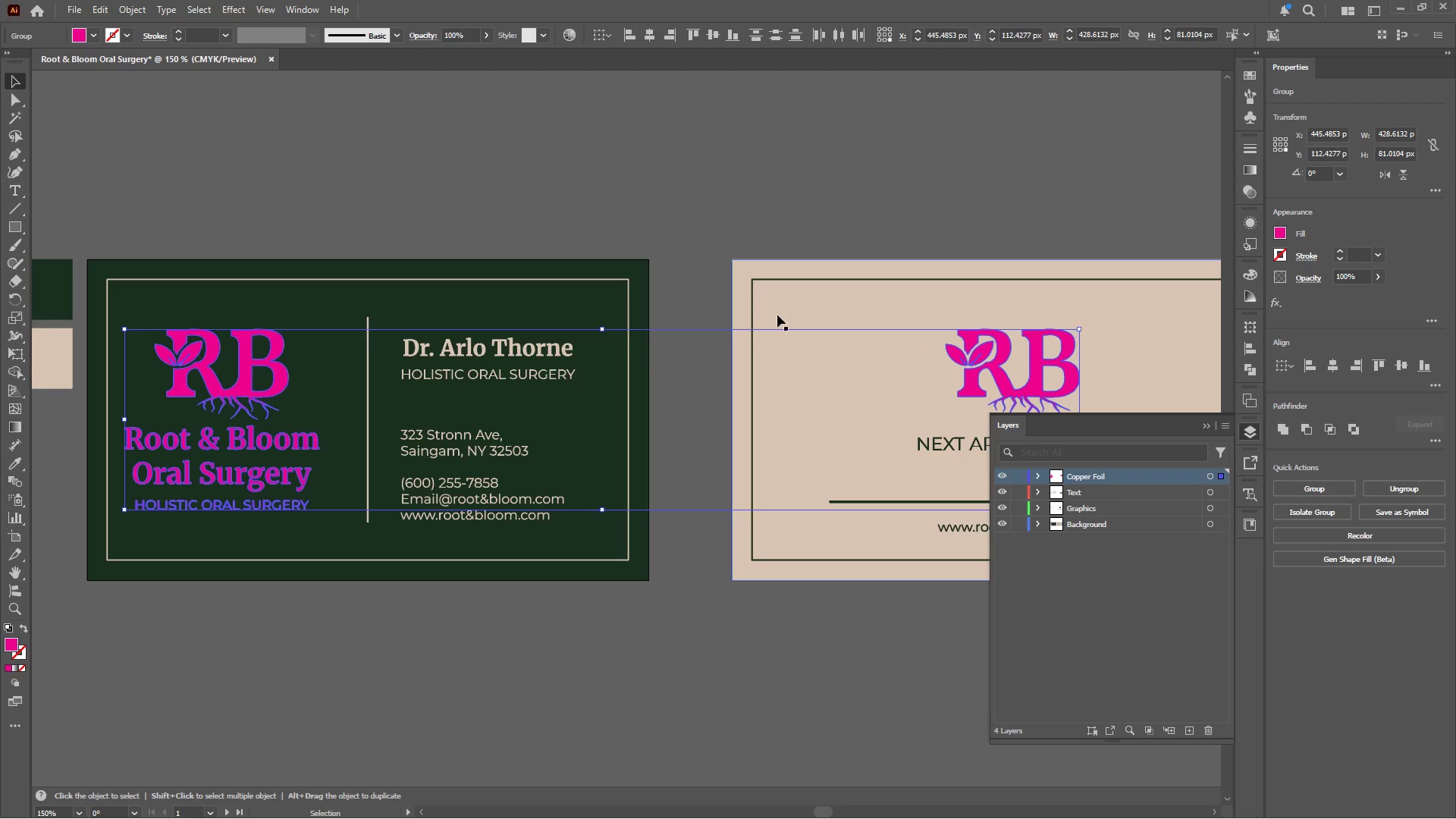 
hold_key(key=AltLeft, duration=0.52)
scroll: coordinate [745, 318], scroll_direction: down, amount: 2.0
 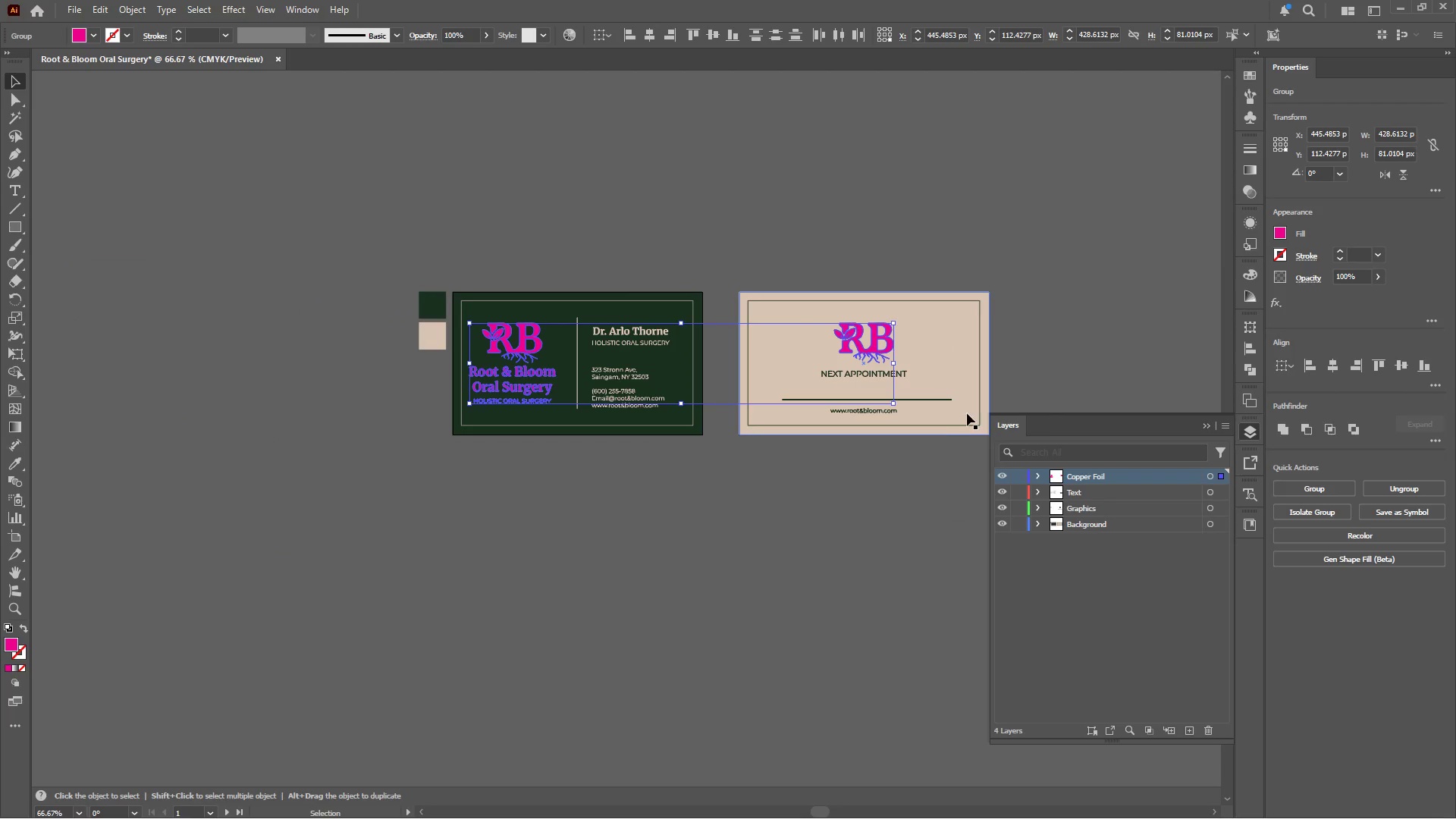 
hold_key(key=AltLeft, duration=0.38)
scroll: coordinate [936, 408], scroll_direction: up, amount: 2.0
 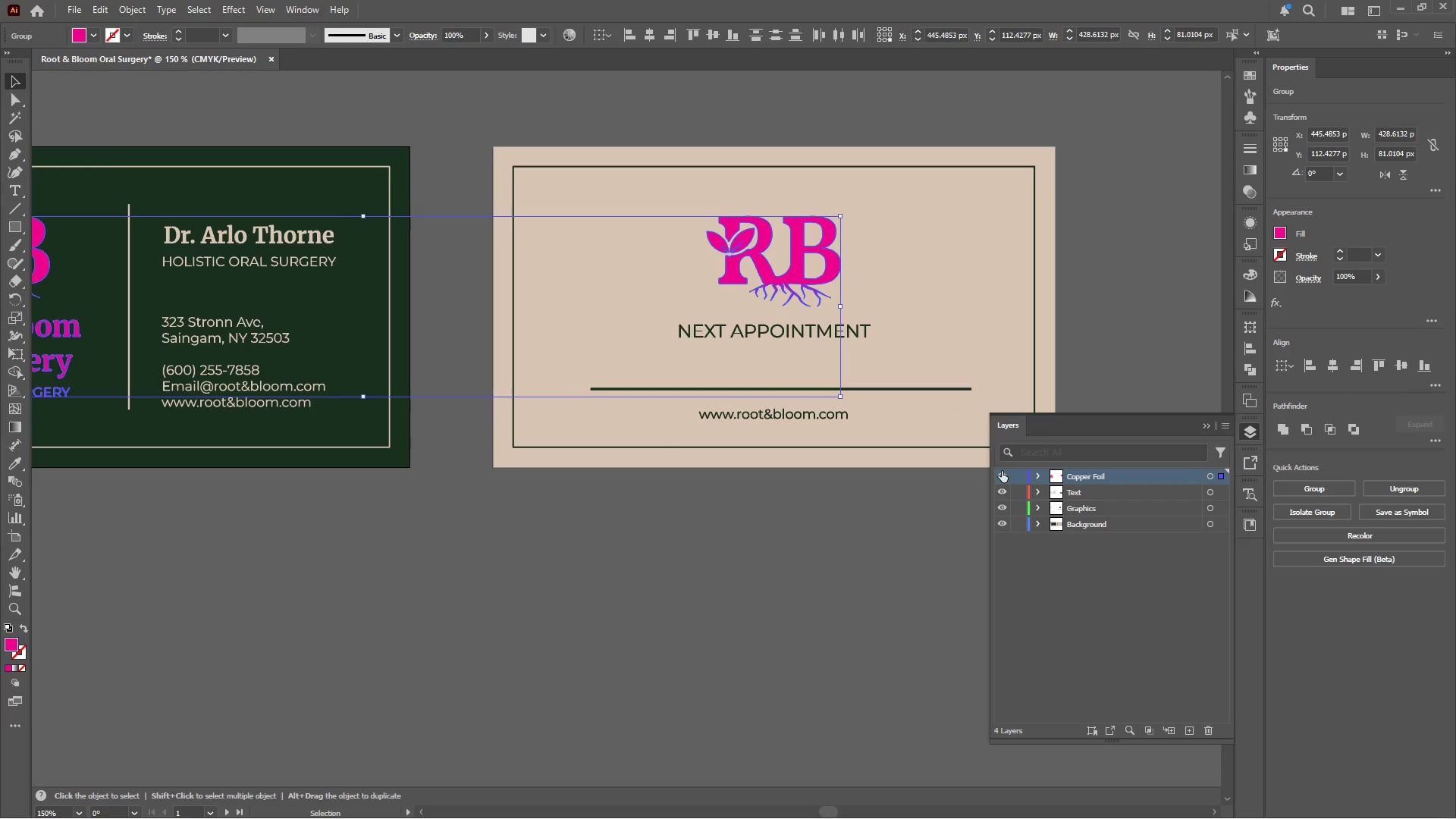 
left_click([1003, 474])
 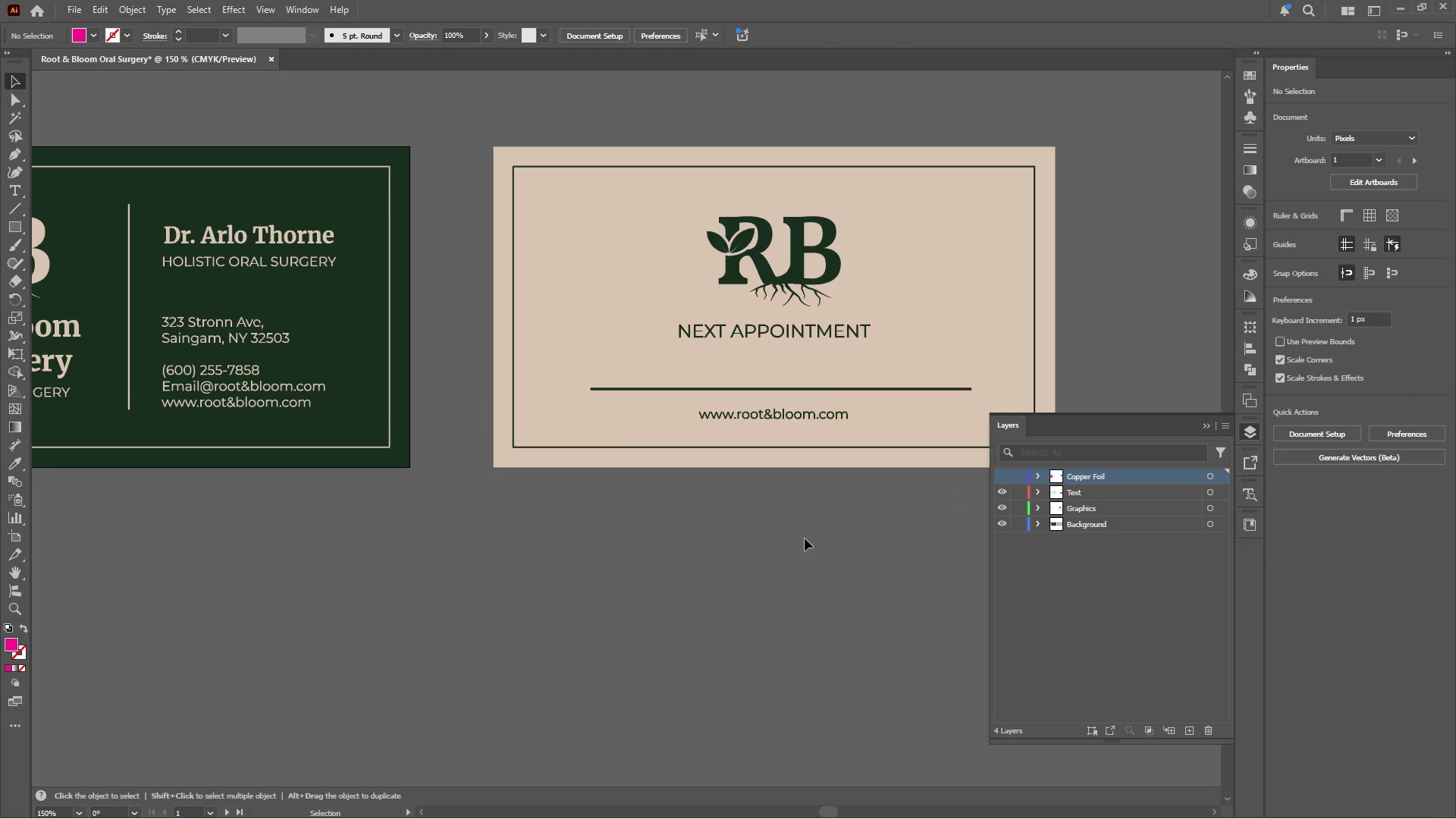 
hold_key(key=AltLeft, duration=0.48)
scroll: coordinate [714, 498], scroll_direction: down, amount: 2.0
 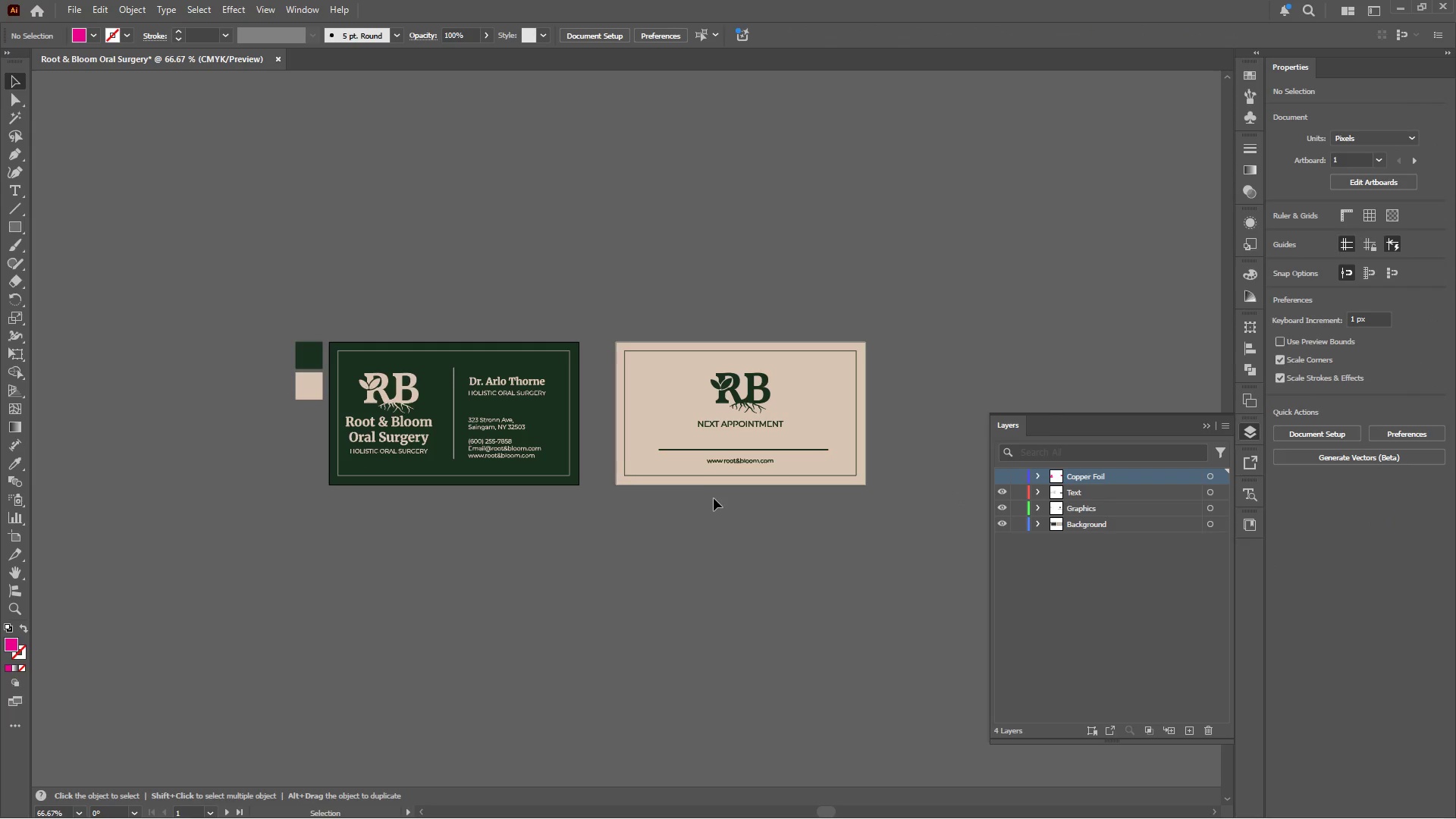 
hold_key(key=AltLeft, duration=0.47)
scroll: coordinate [711, 495], scroll_direction: up, amount: 1.0
 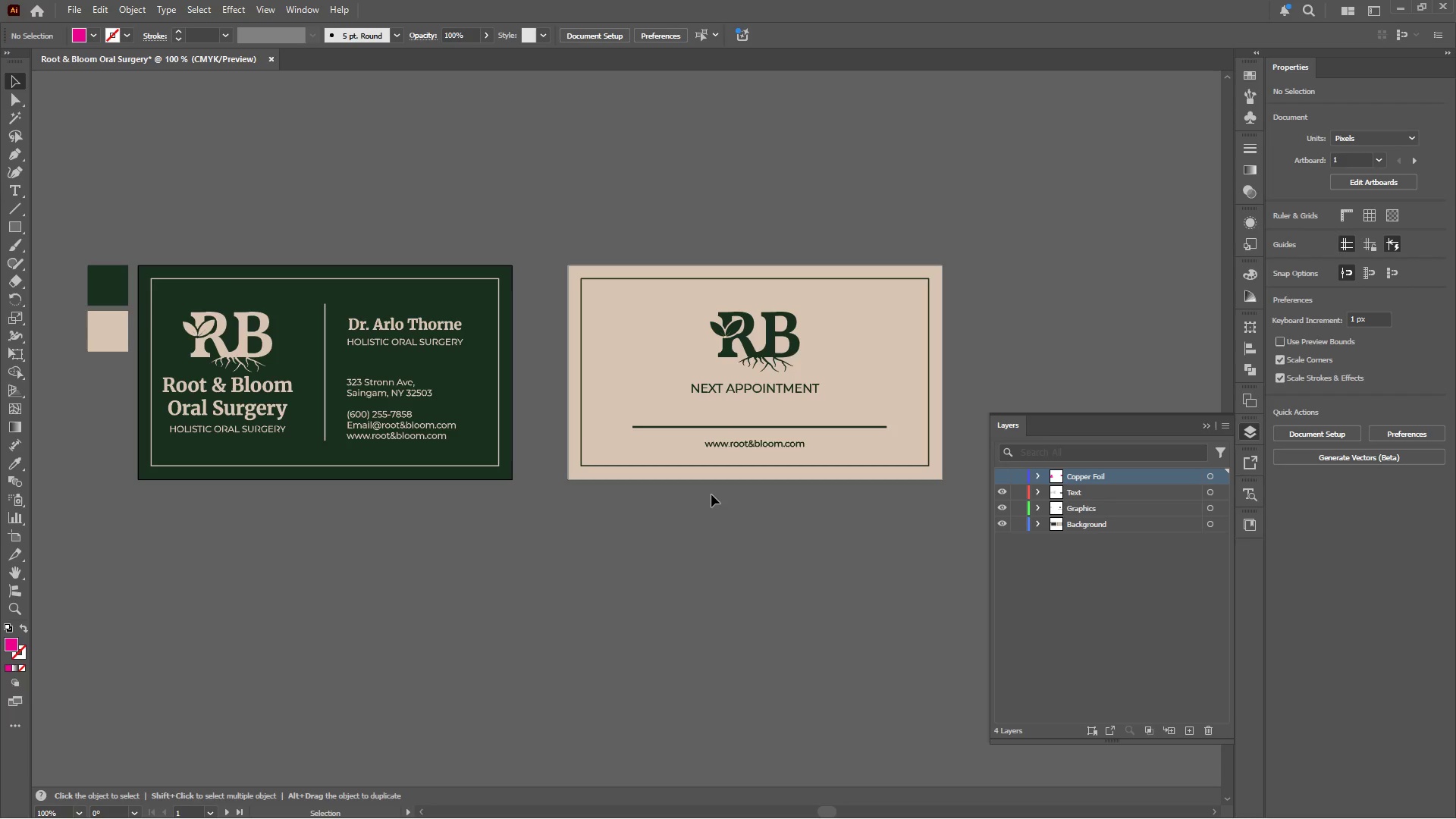 
wait(16.2)
 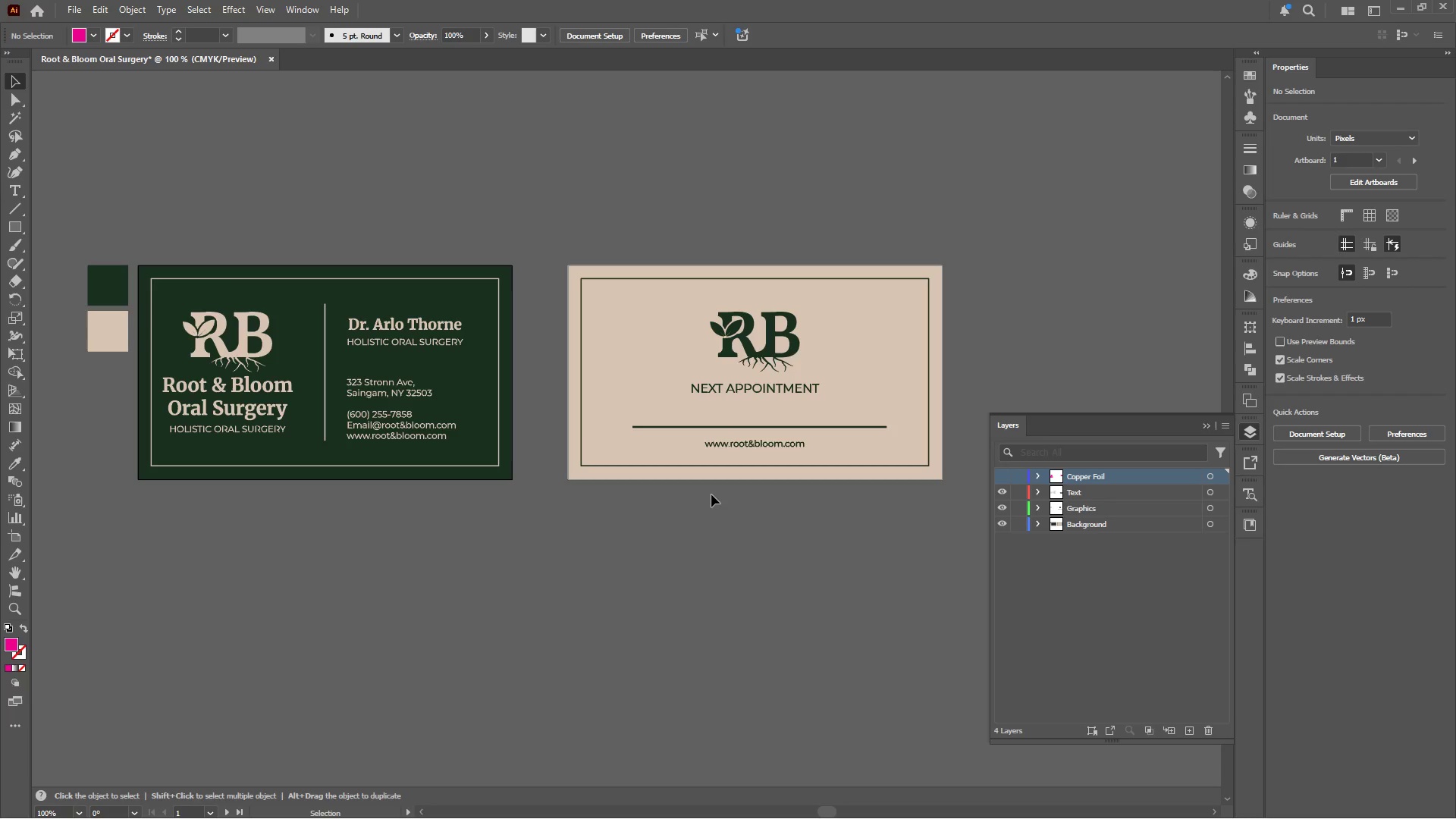 
left_click([714, 806])